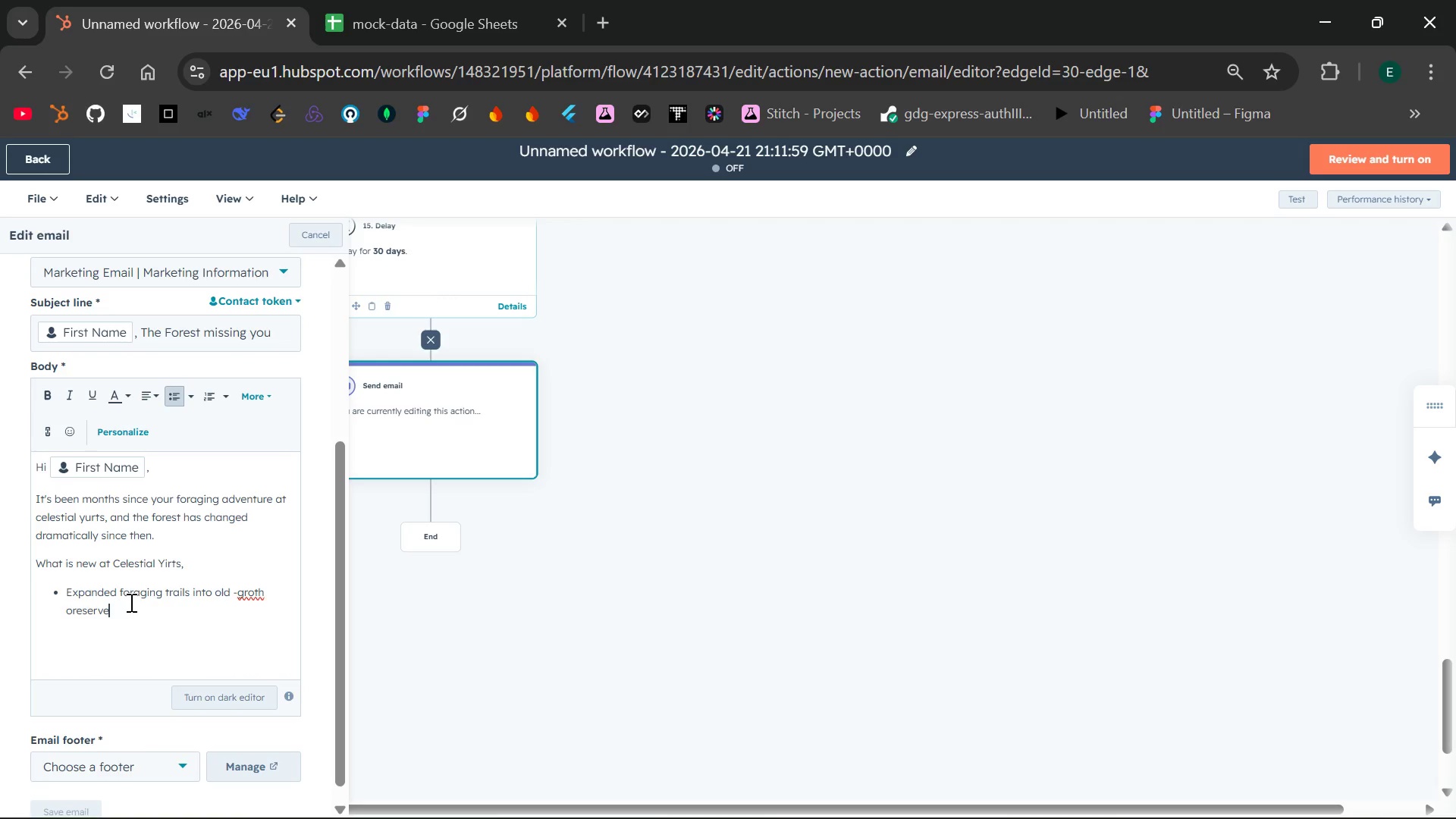 
key(Backspace)
key(Backspace)
key(Backspace)
key(Backspace)
key(Backspace)
key(Backspace)
key(Backspace)
key(Backspace)
key(Backspace)
key(Backspace)
key(Backspace)
type(wth preserve )
 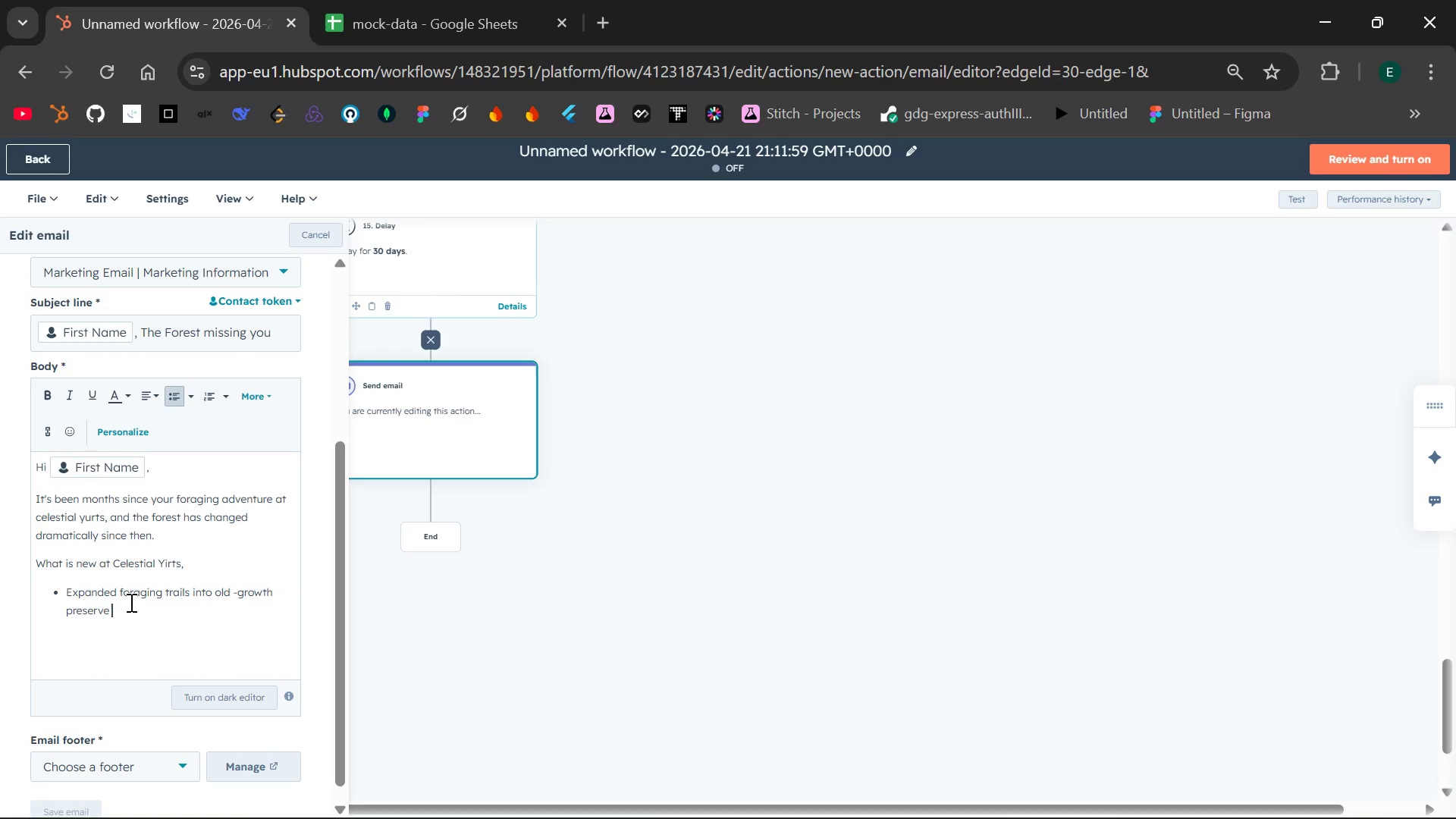 
key(Enter)
 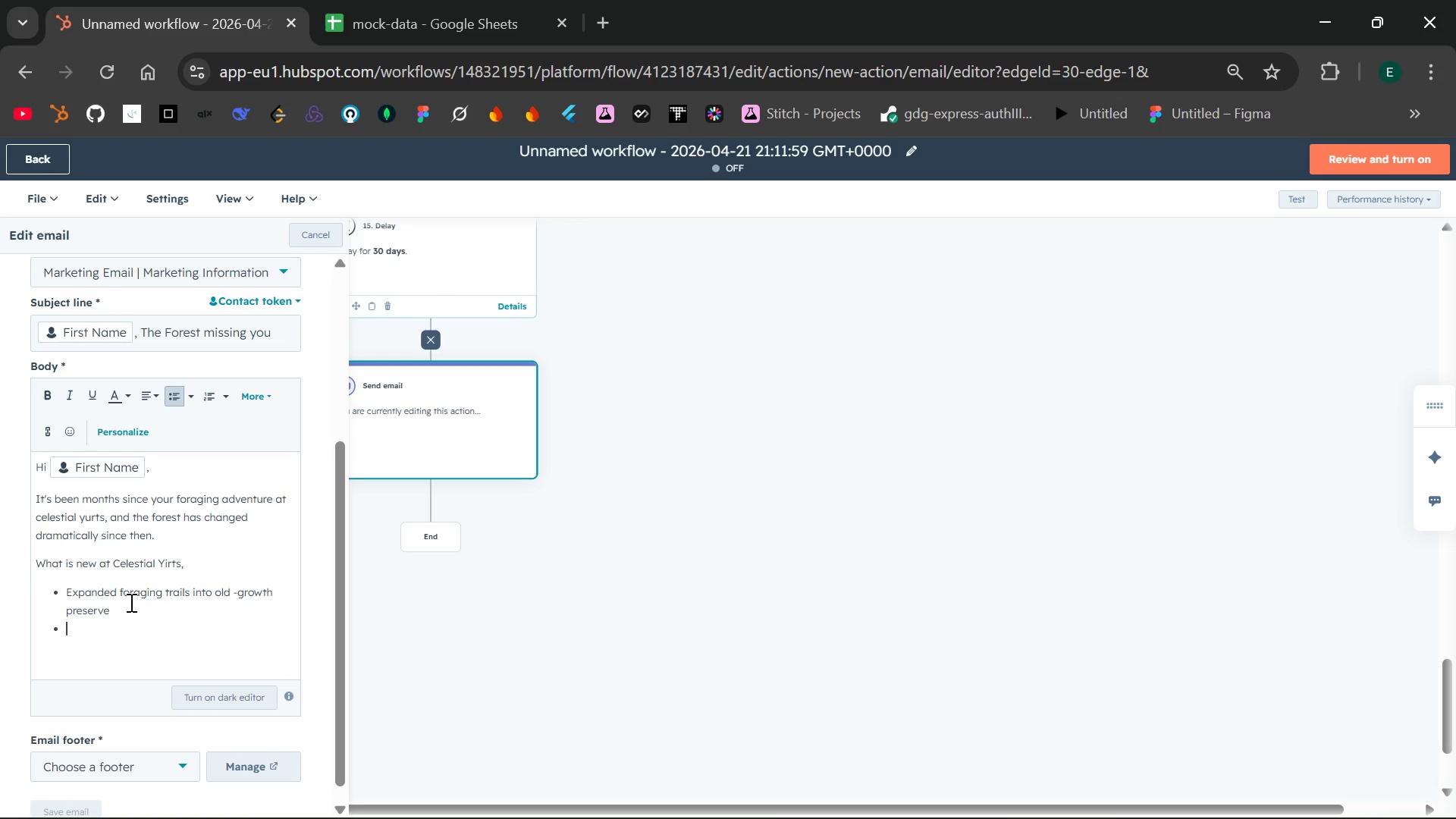 
type(New Mushroom cultivational workshop)
 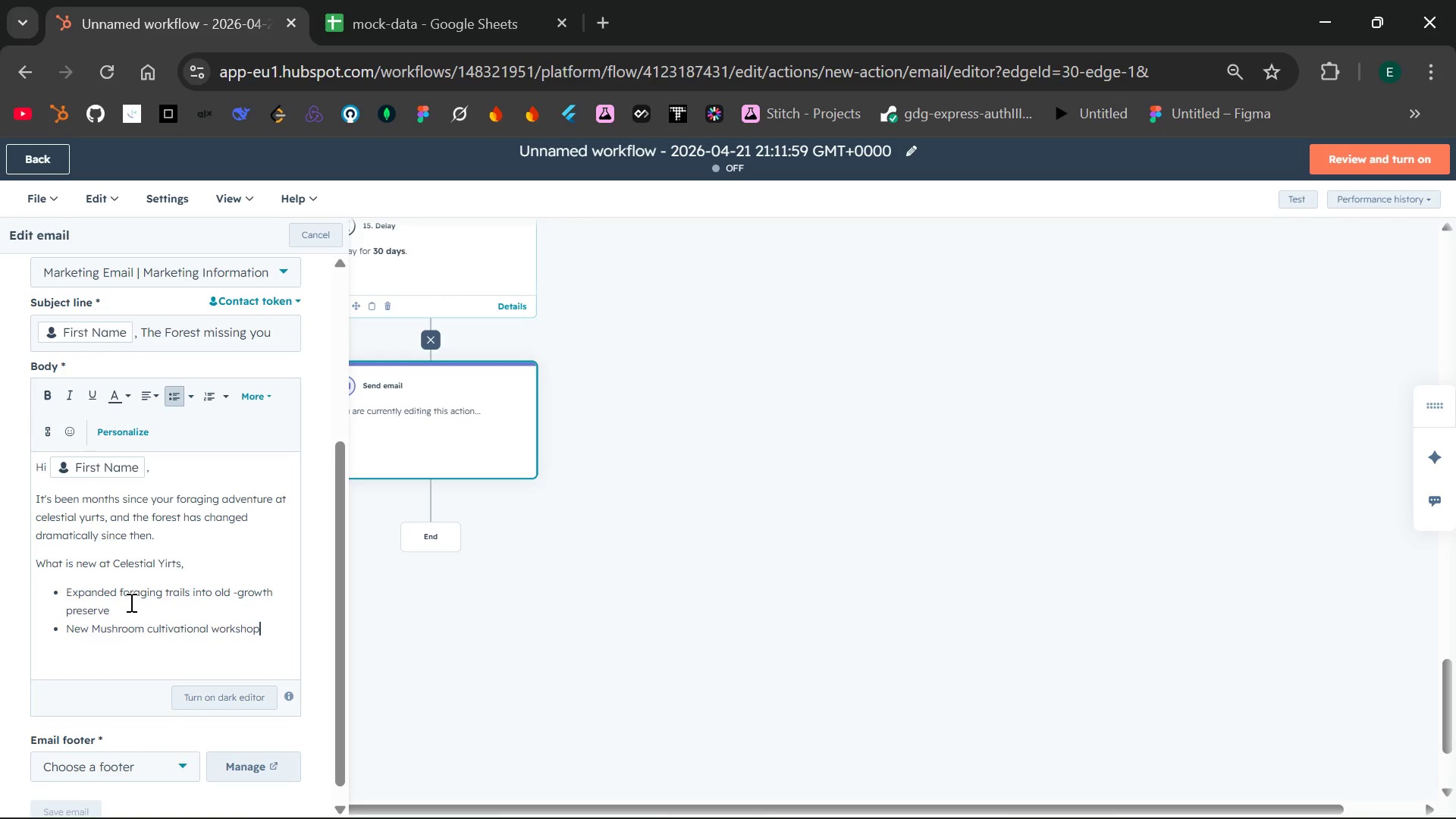 
key(Enter)
 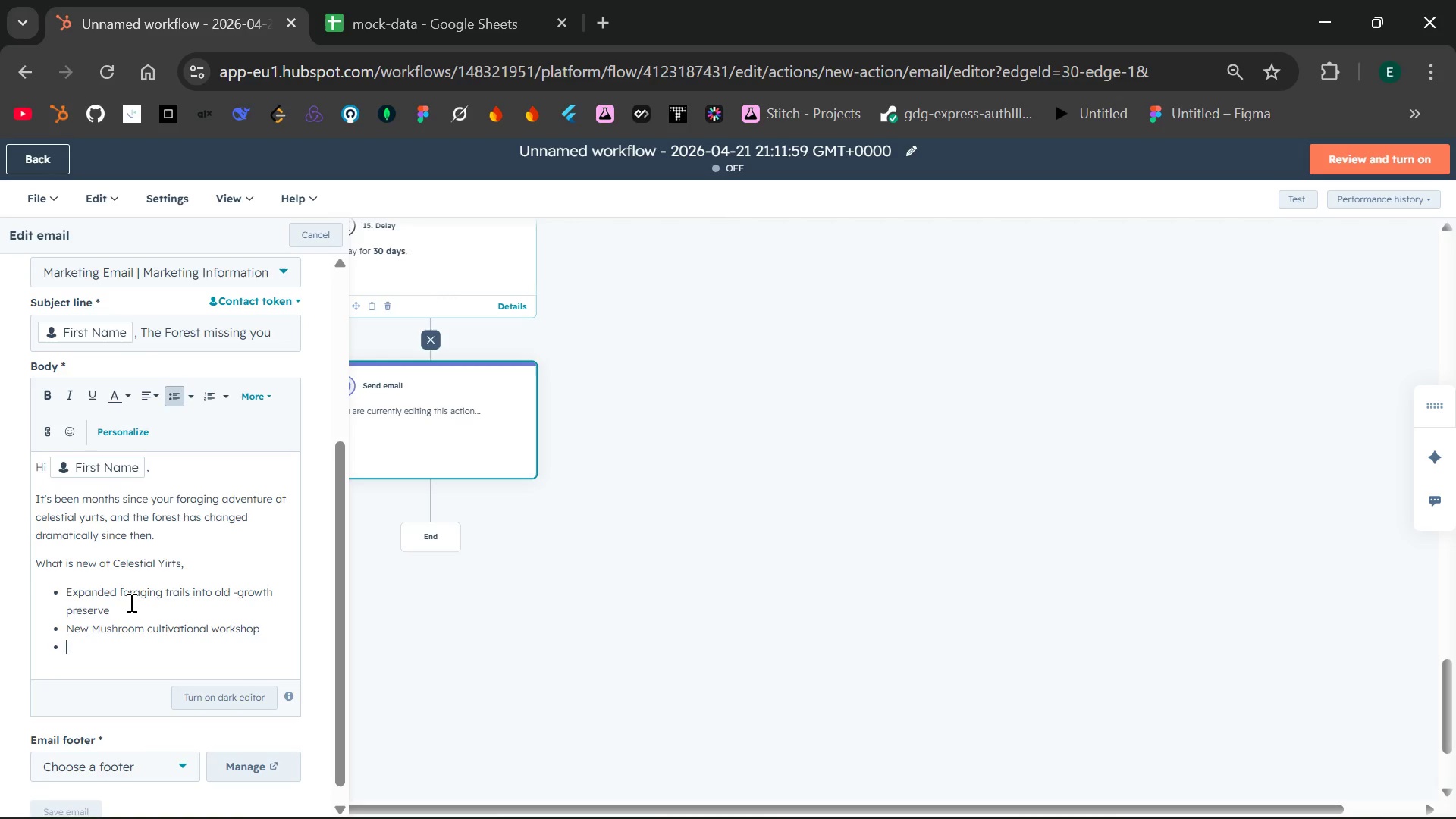 
wait(5.84)
 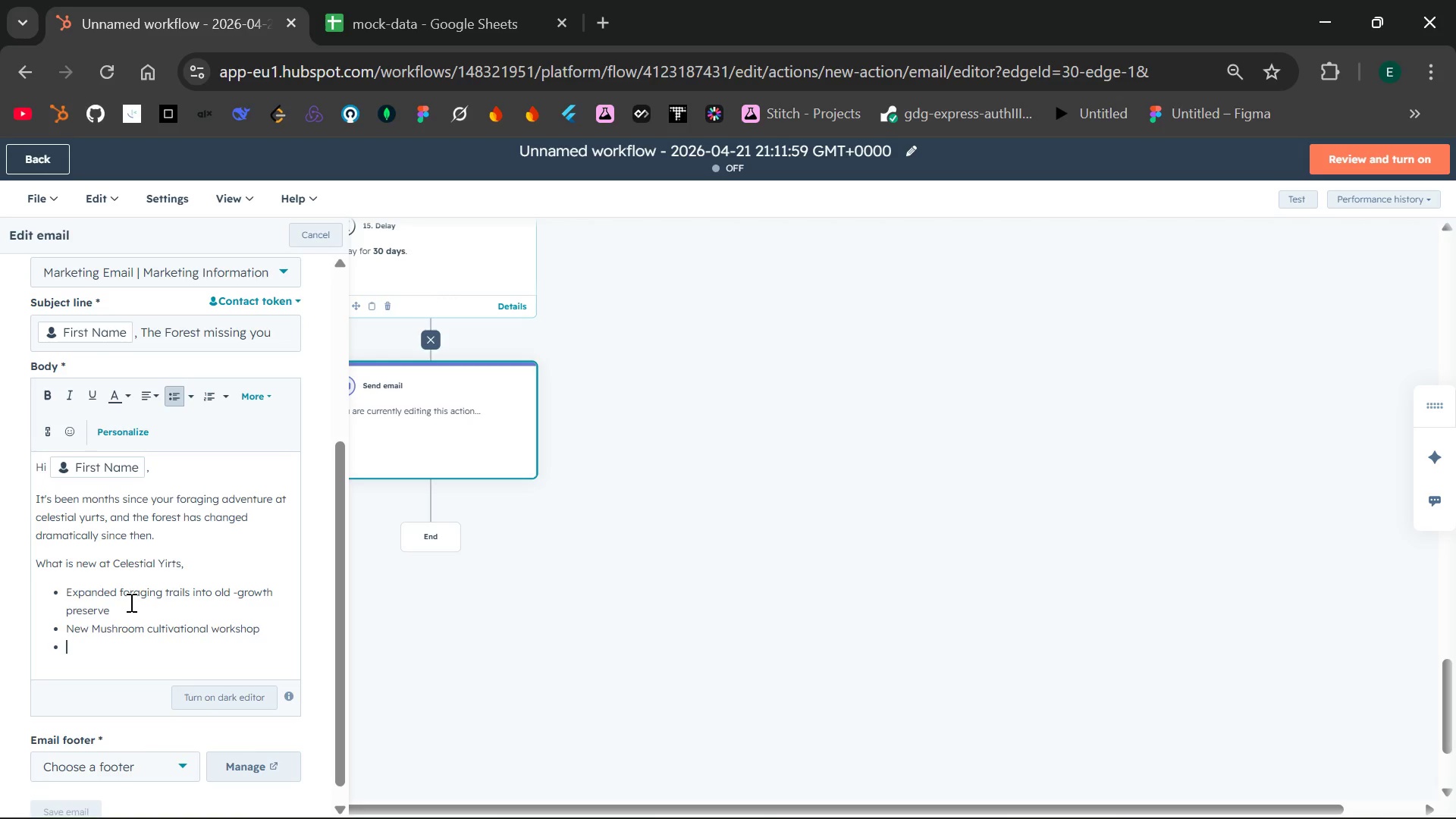 
type(Photography packages for mushroom documentaion)
 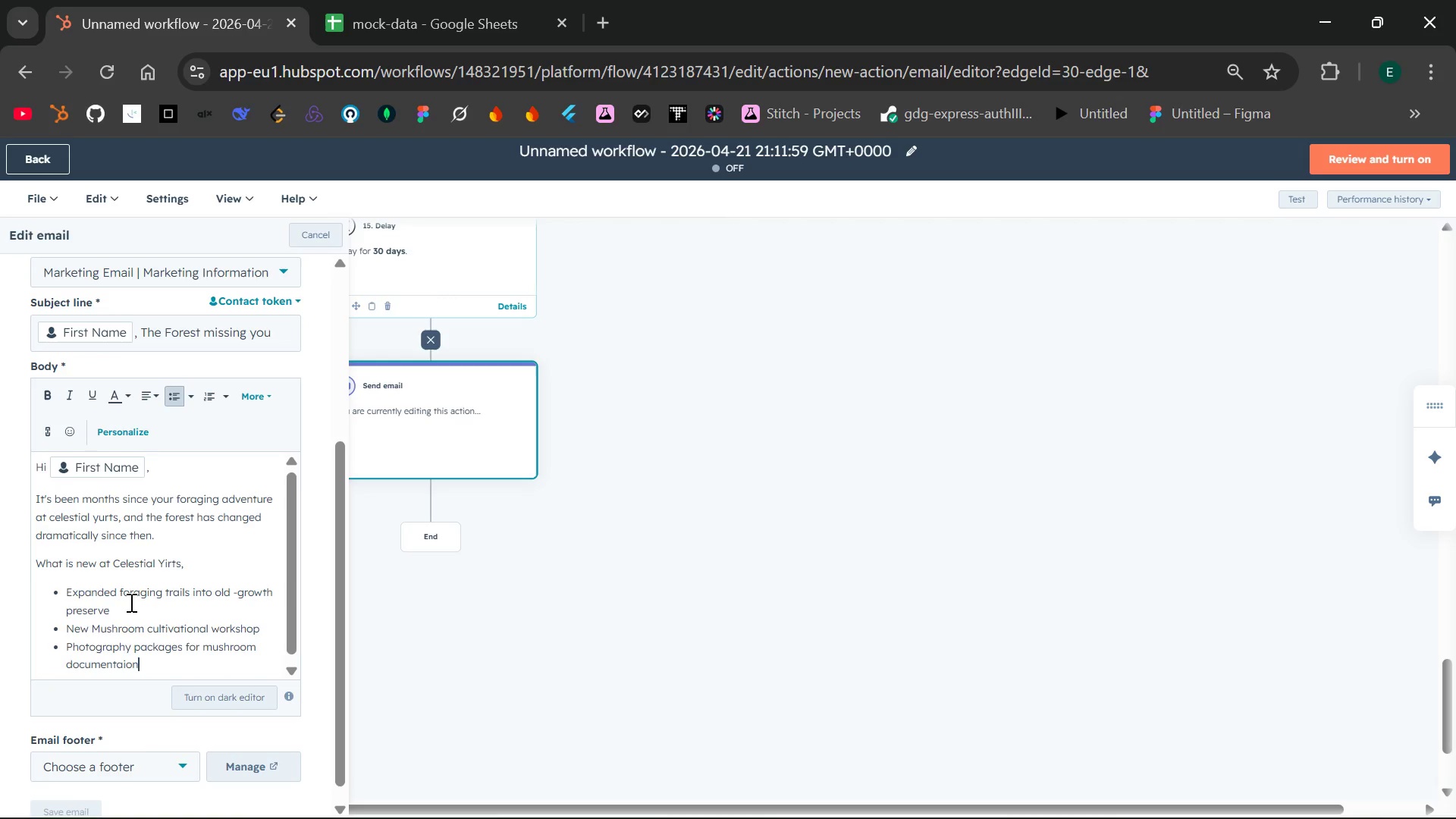 
key(Enter)
 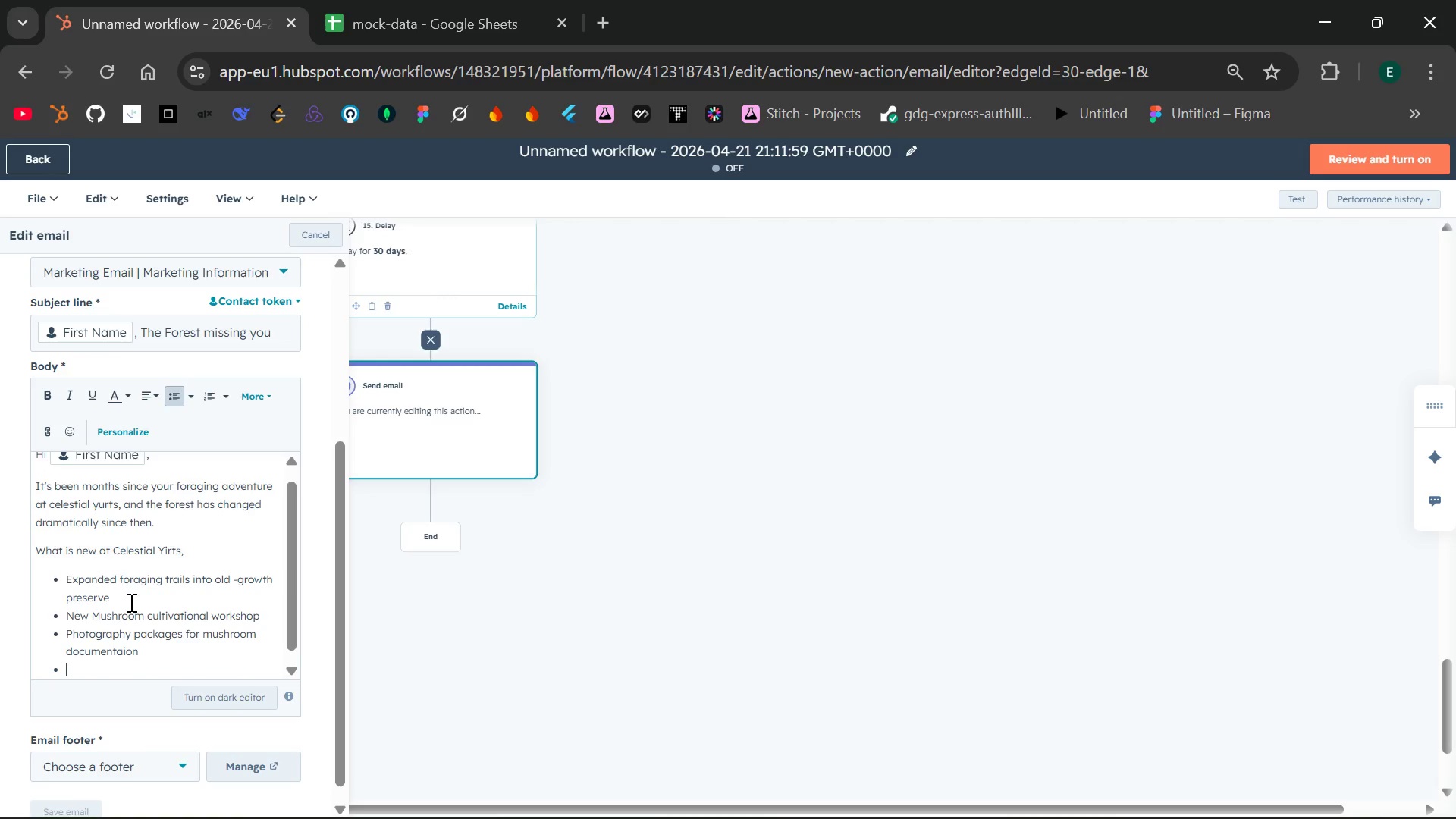 
key(Enter)
 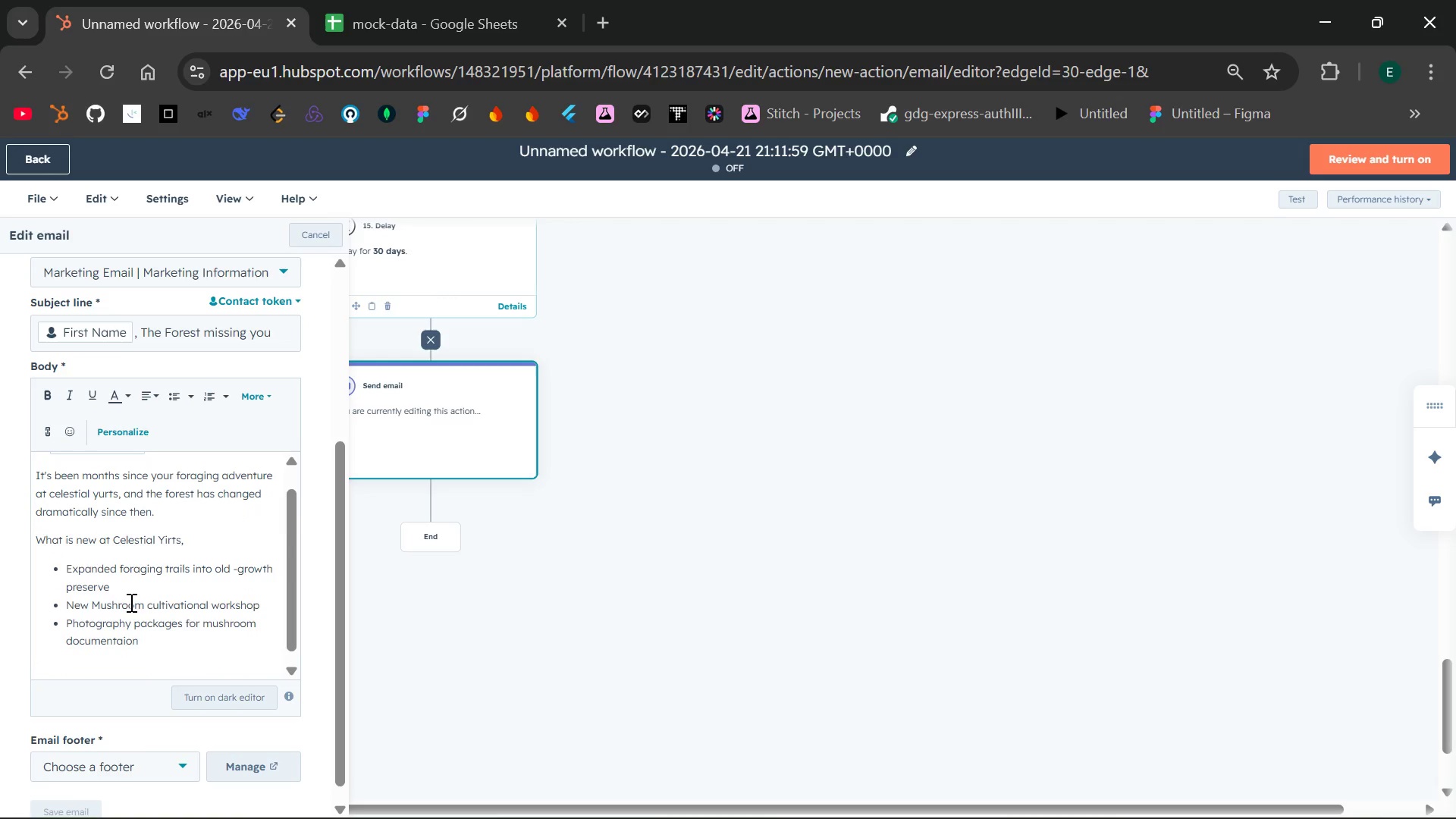 
type(We we)
key(Backspace)
type(ould love ro welcome a)
key(Backspace)
key(Backspace)
key(Backspace)
key(Backspace)
key(Backspace)
key(Backspace)
type(to )
 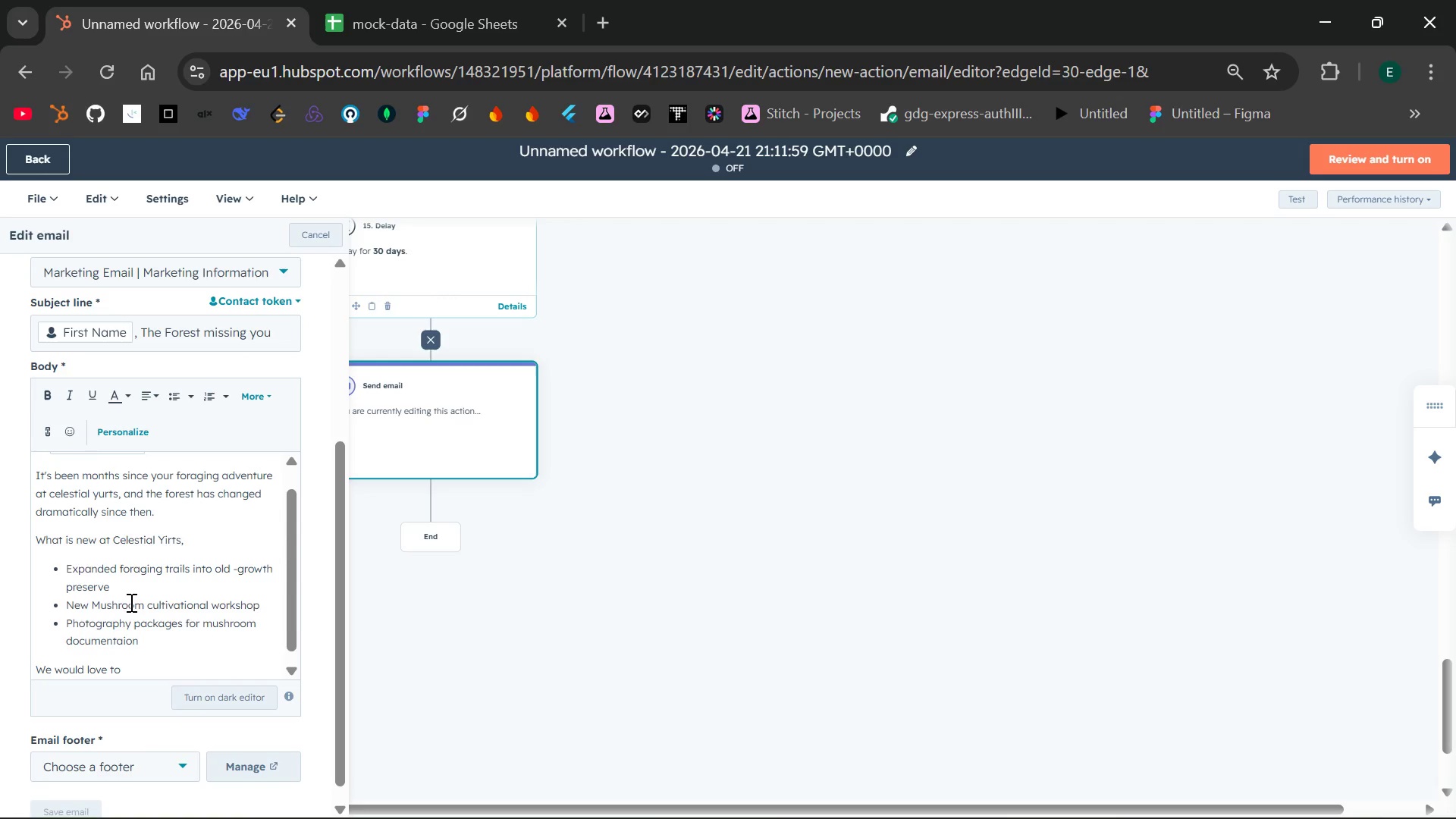 
type(welcome you backt )
key(Backspace)
type( )
key(Backspace)
key(Backspace)
type( to see the forest in a different season)
 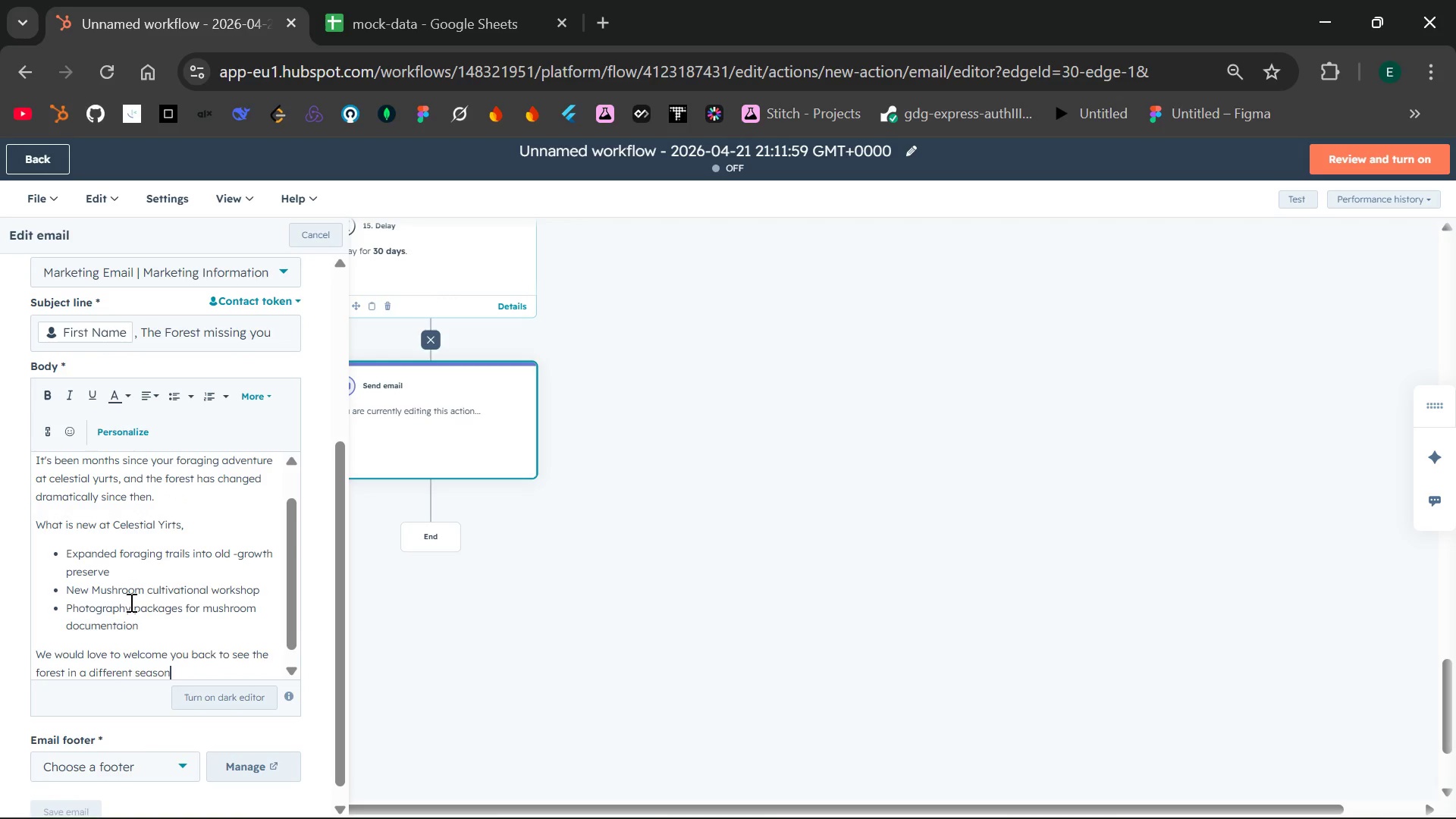 
key(Period)
 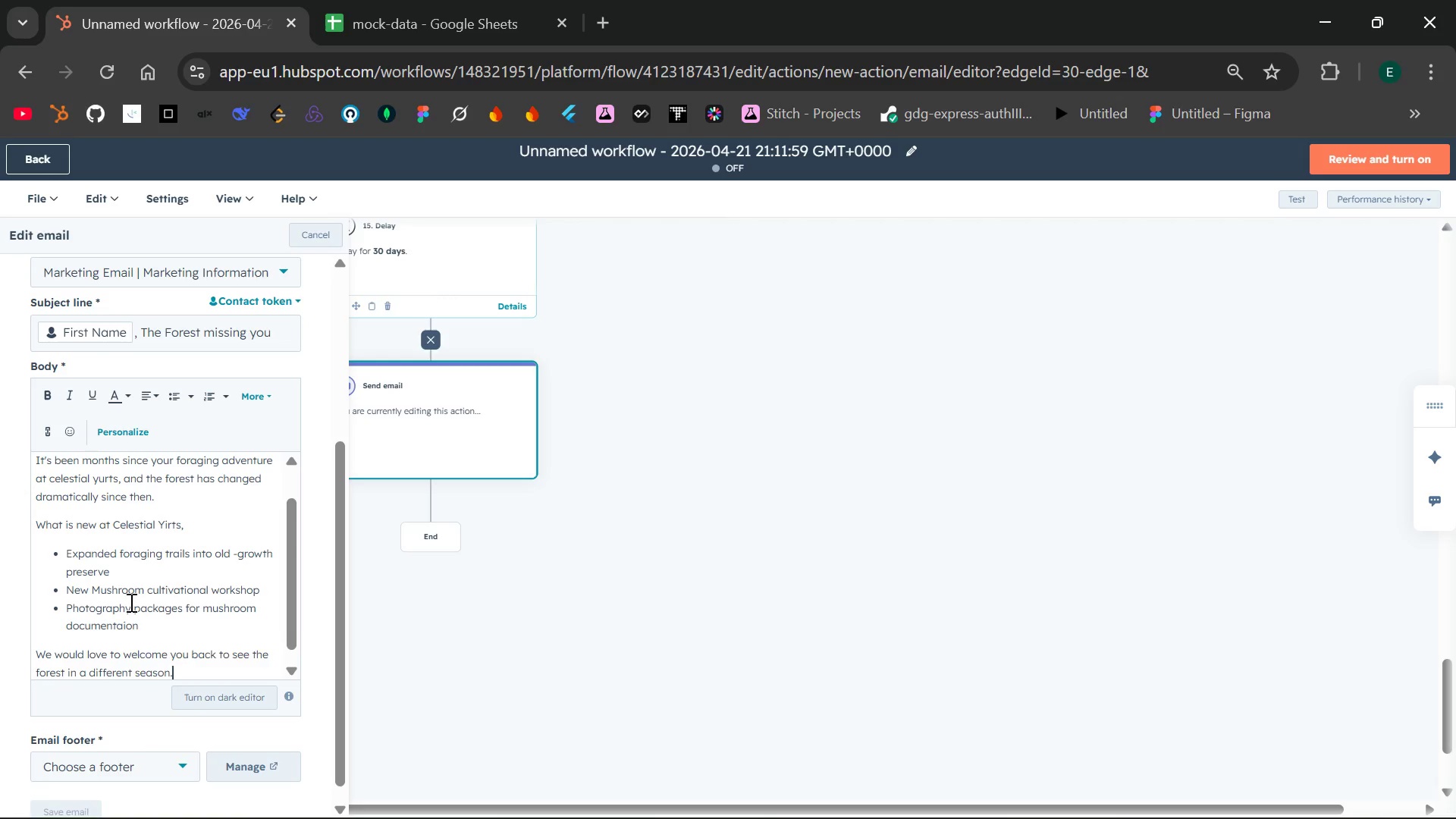 
key(Shift+ShiftRight)
 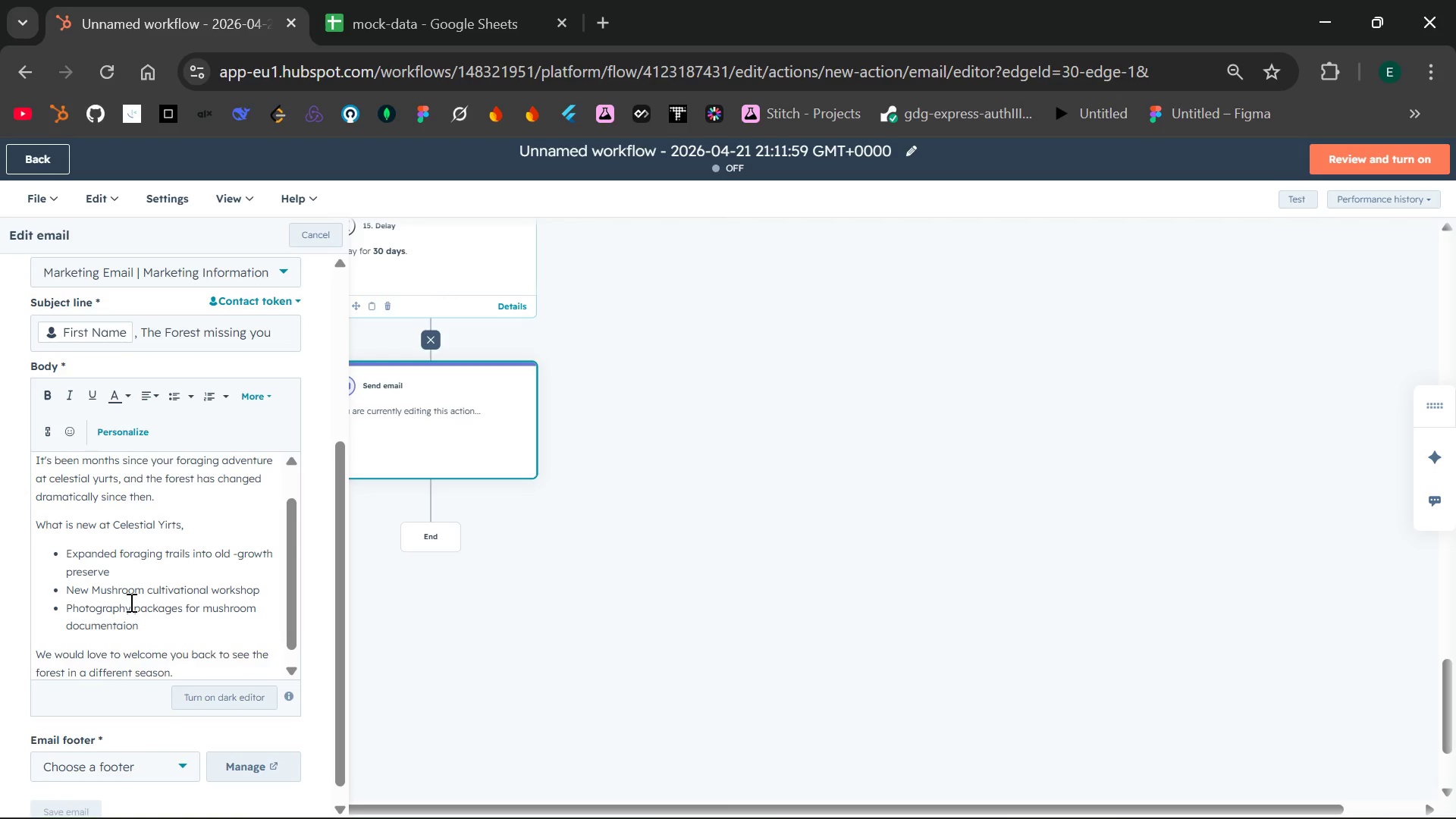 
key(Enter)
 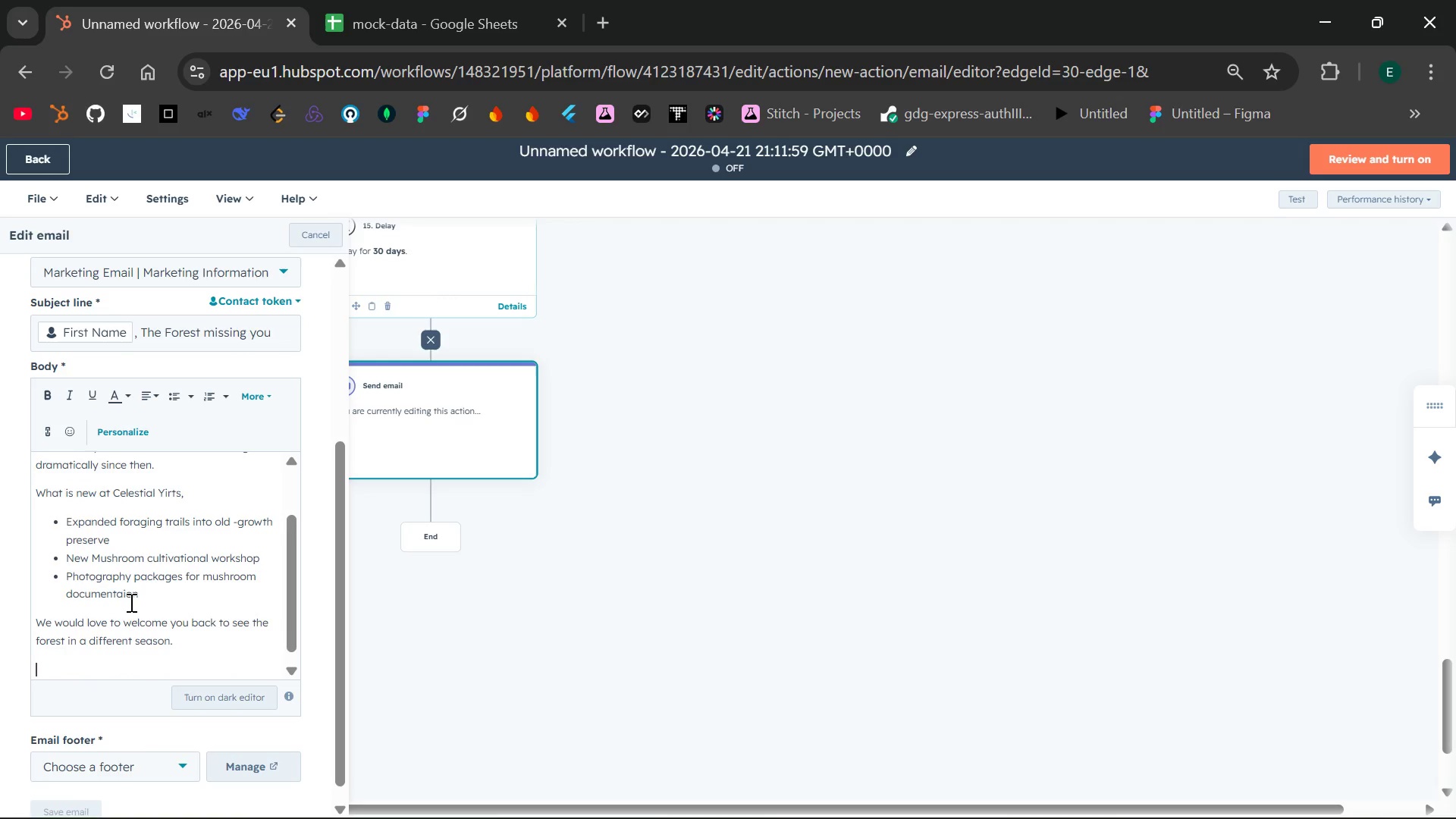 
key(Enter)
 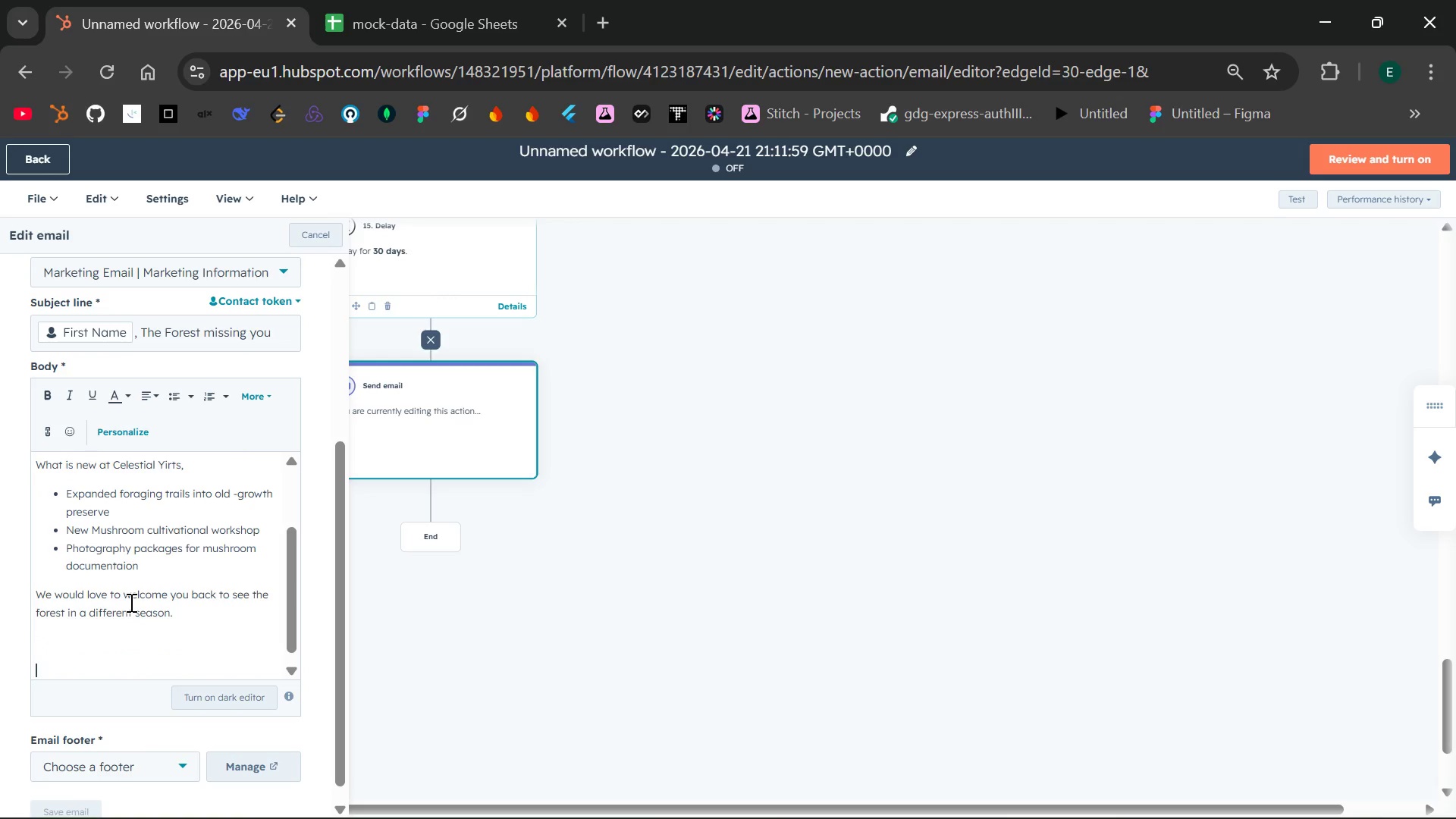 
type(With gratitide)
key(Backspace)
key(Backspace)
key(Backspace)
type(ude,)
 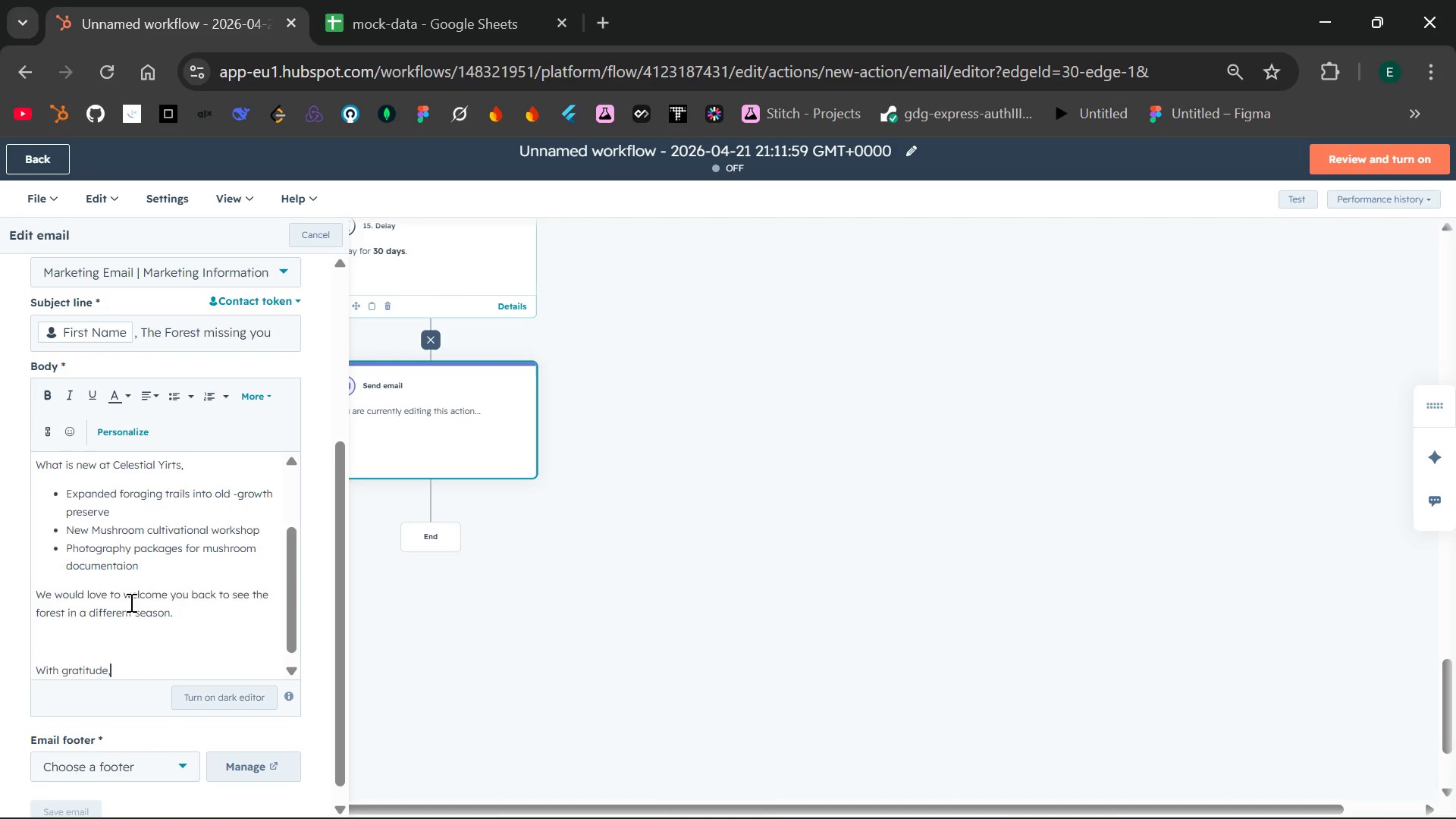 
key(Enter)
 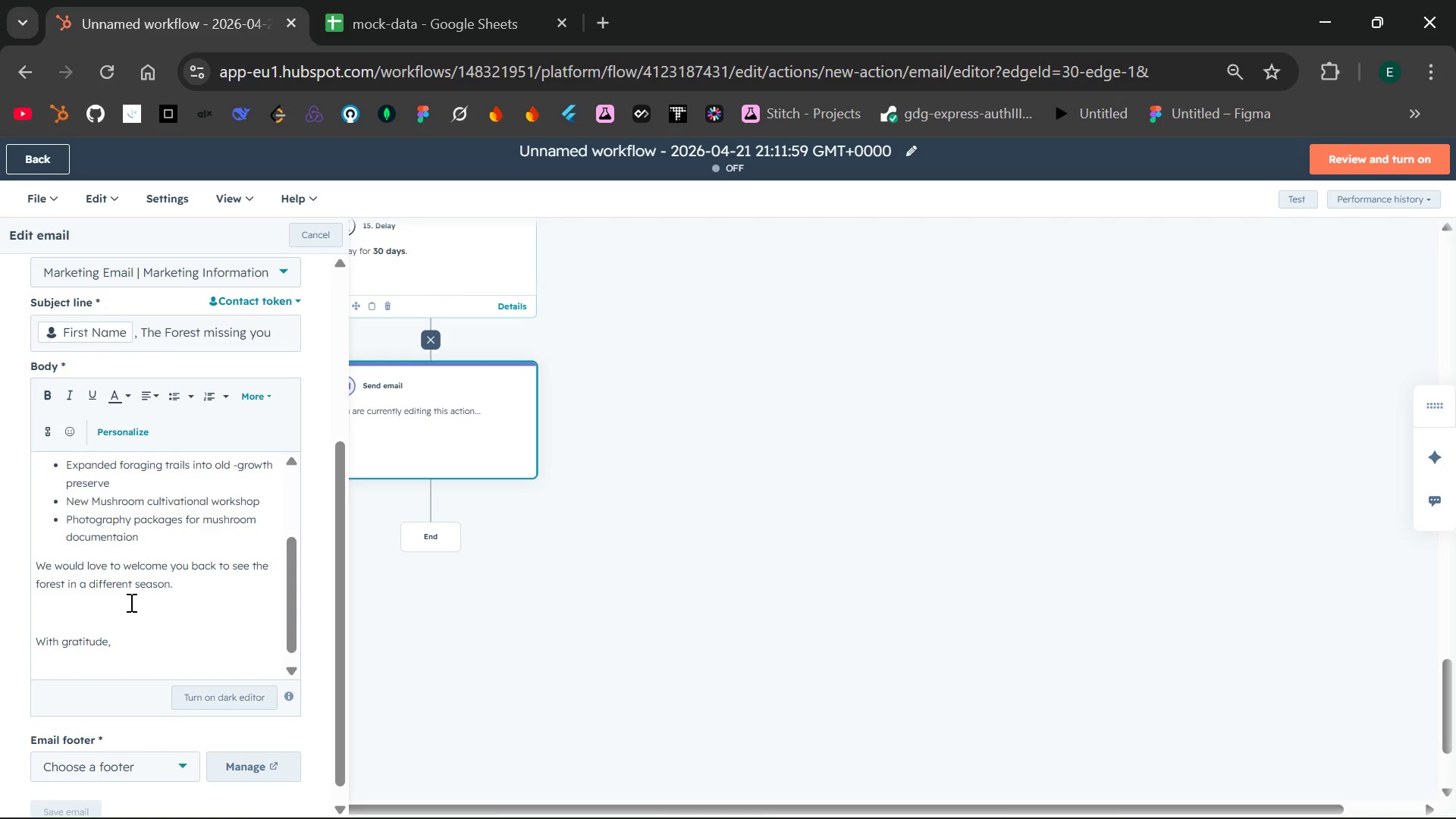 
type(The Celesi)
key(Backspace)
type(tial T)
key(Backspace)
type(Yurts Team)
 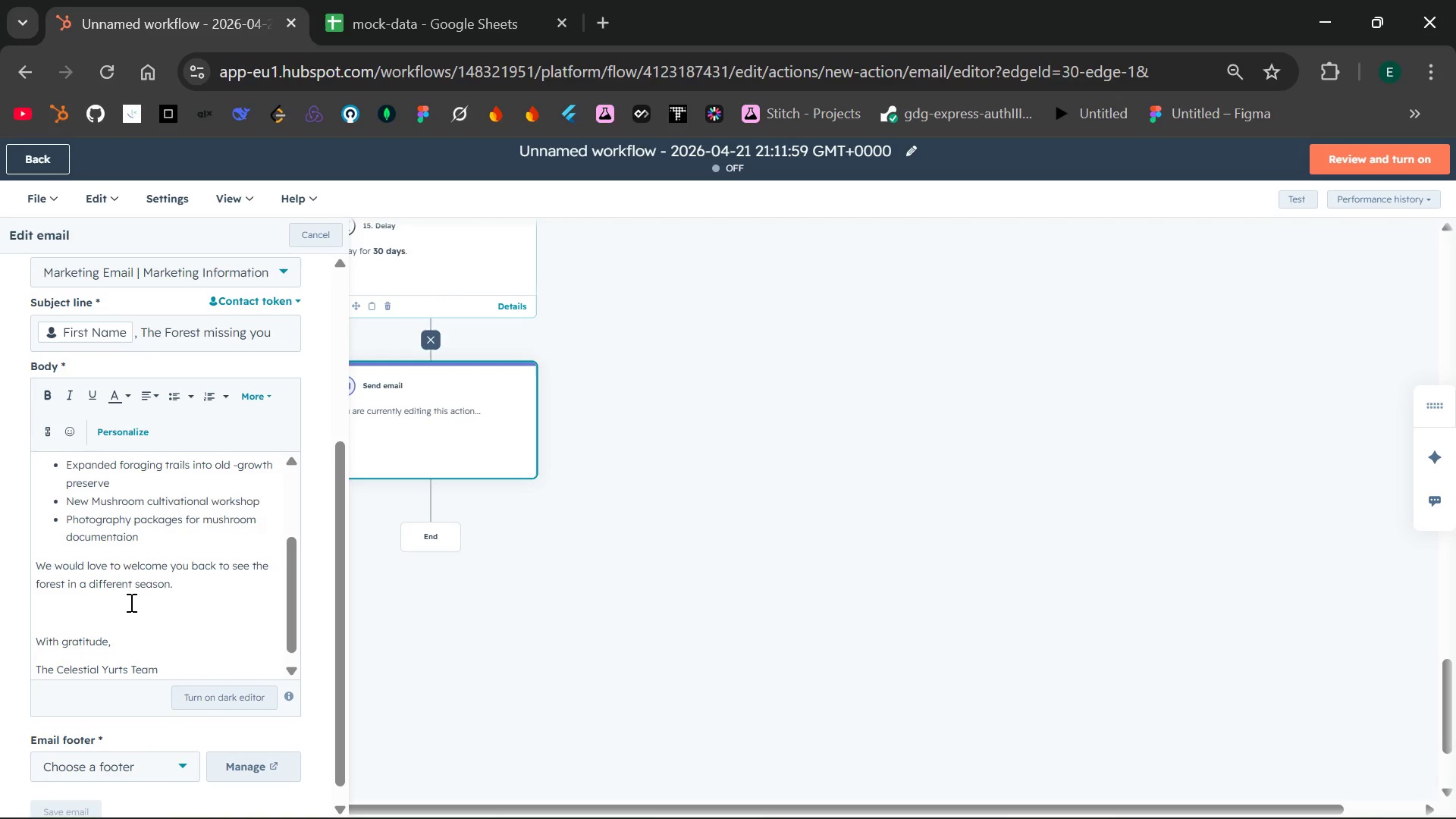 
key(Enter)
 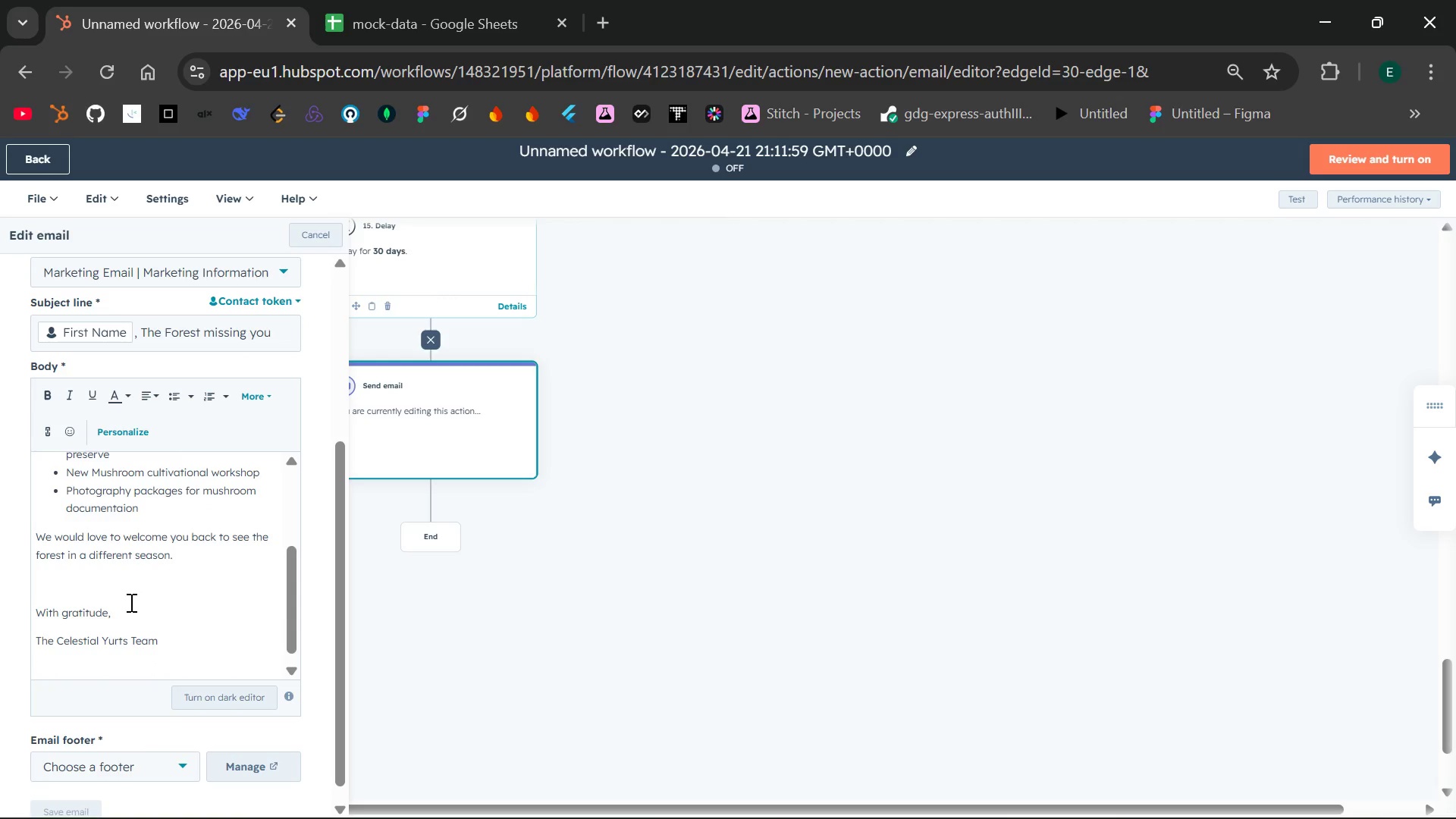 
type(You h)
key(Backspace)
type(ae )
key(Backspace)
key(Backspace)
key(Backspace)
type(are receiving this because you stayed with us.)
 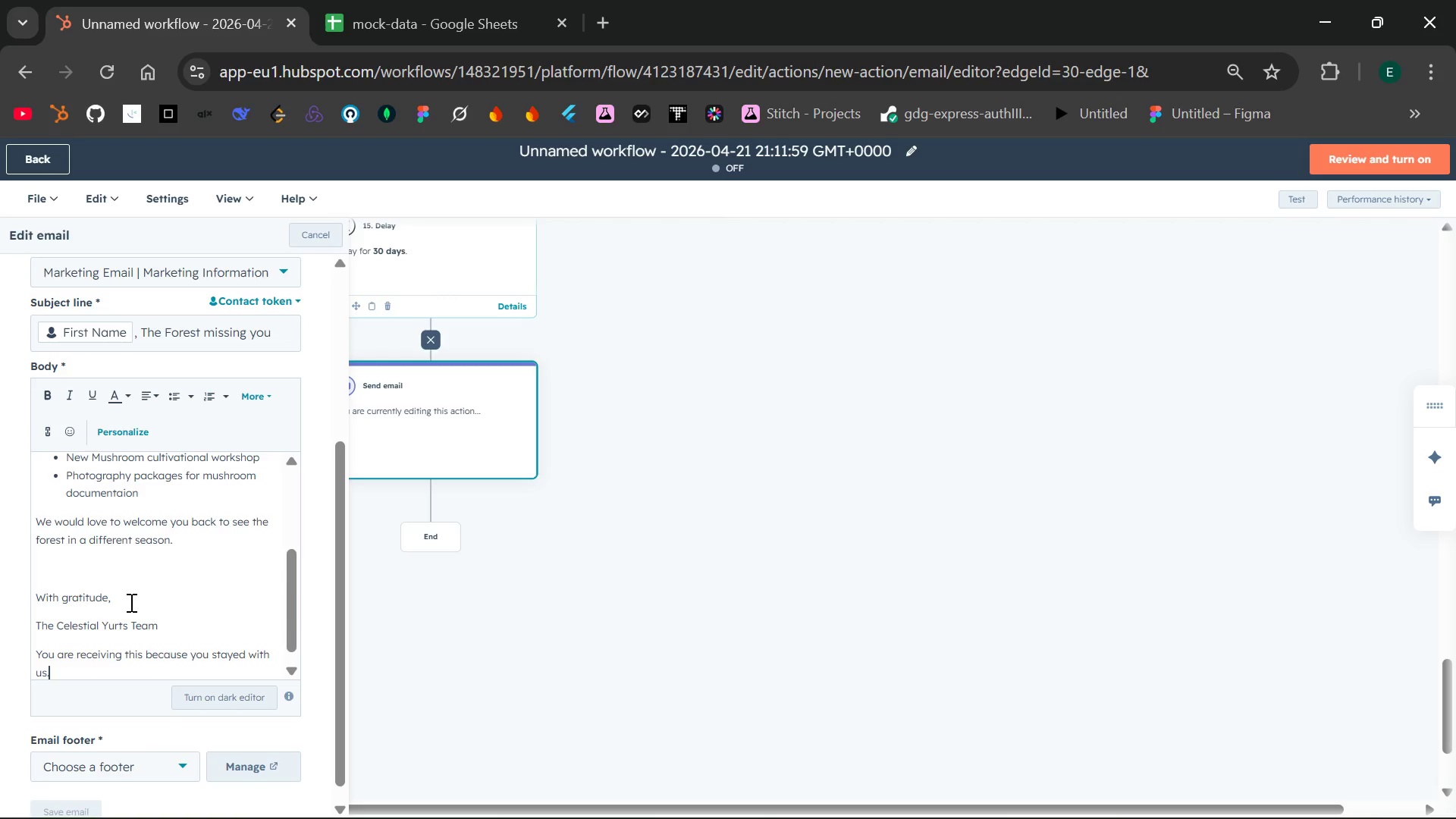 
wait(9.27)
 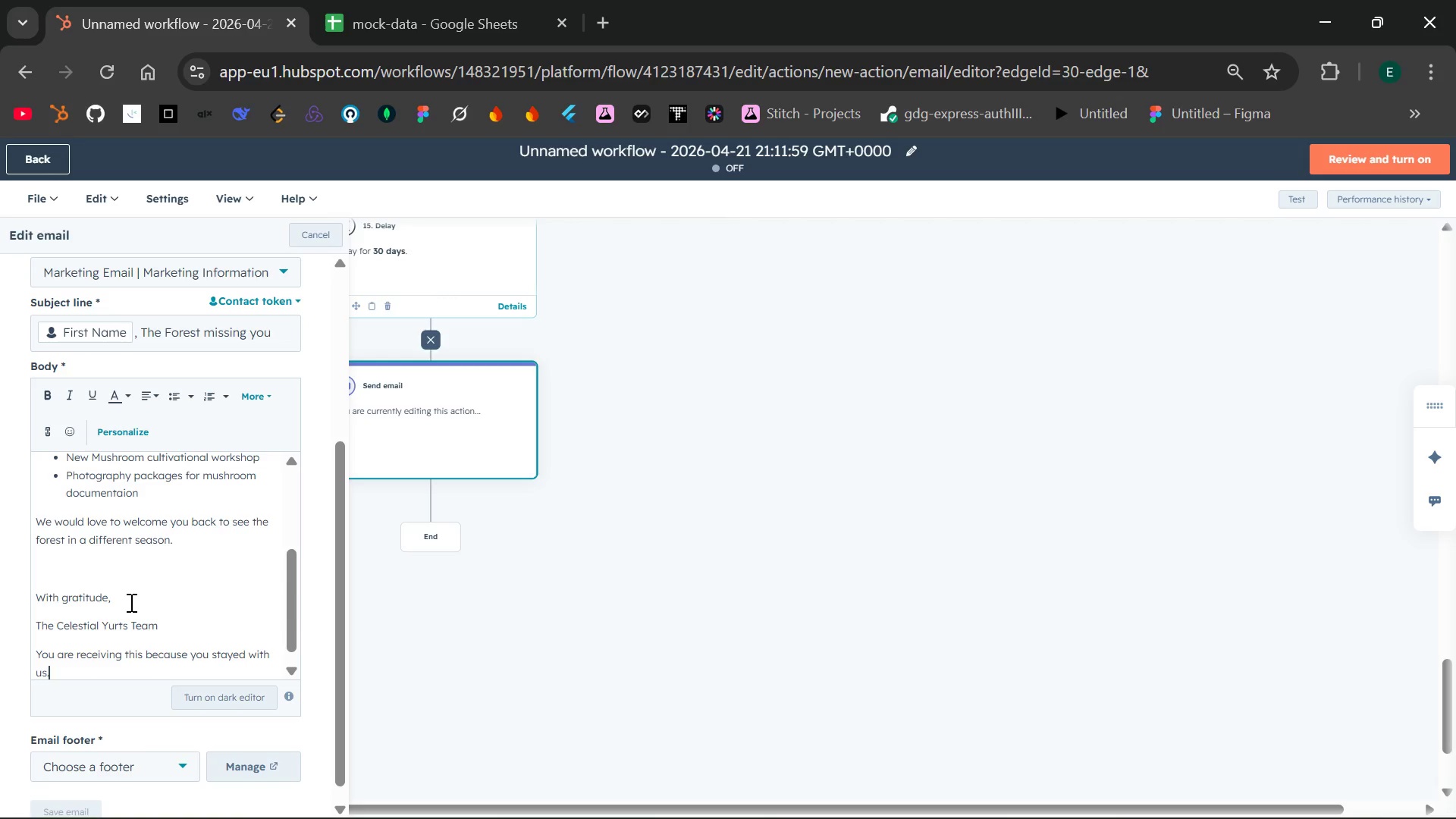 
left_click([186, 744])
 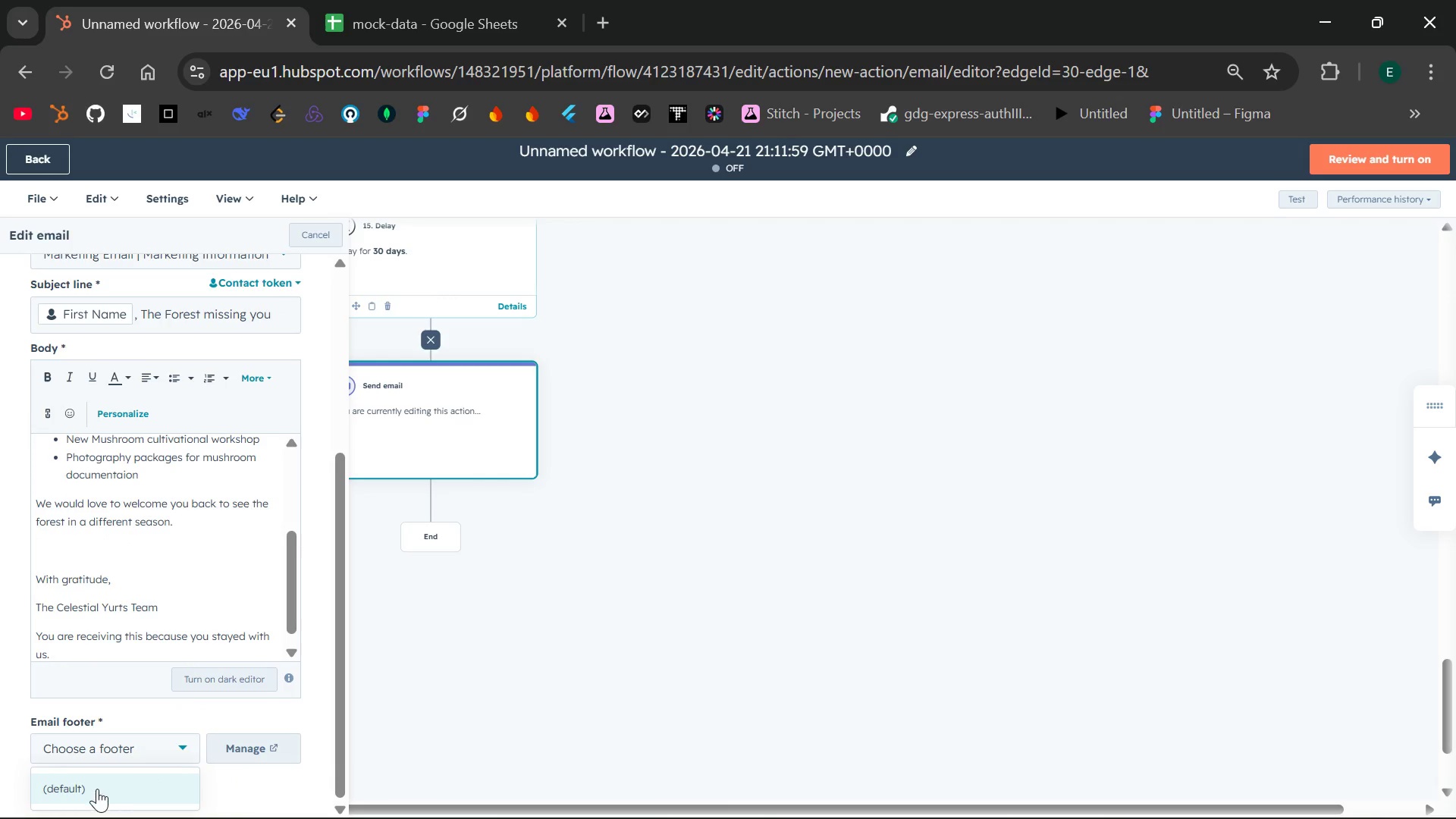 
left_click([97, 789])
 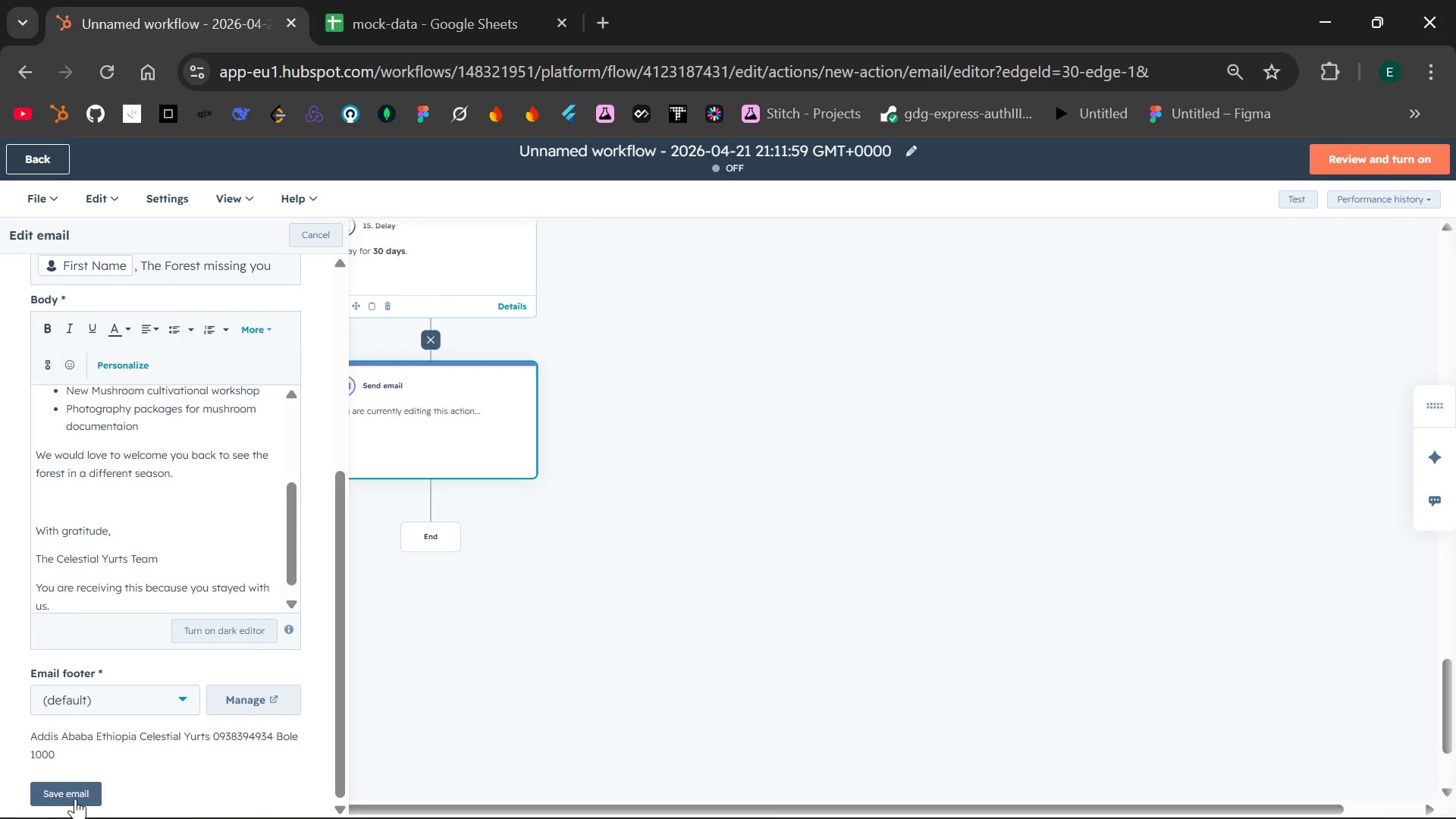 
left_click([55, 797])
 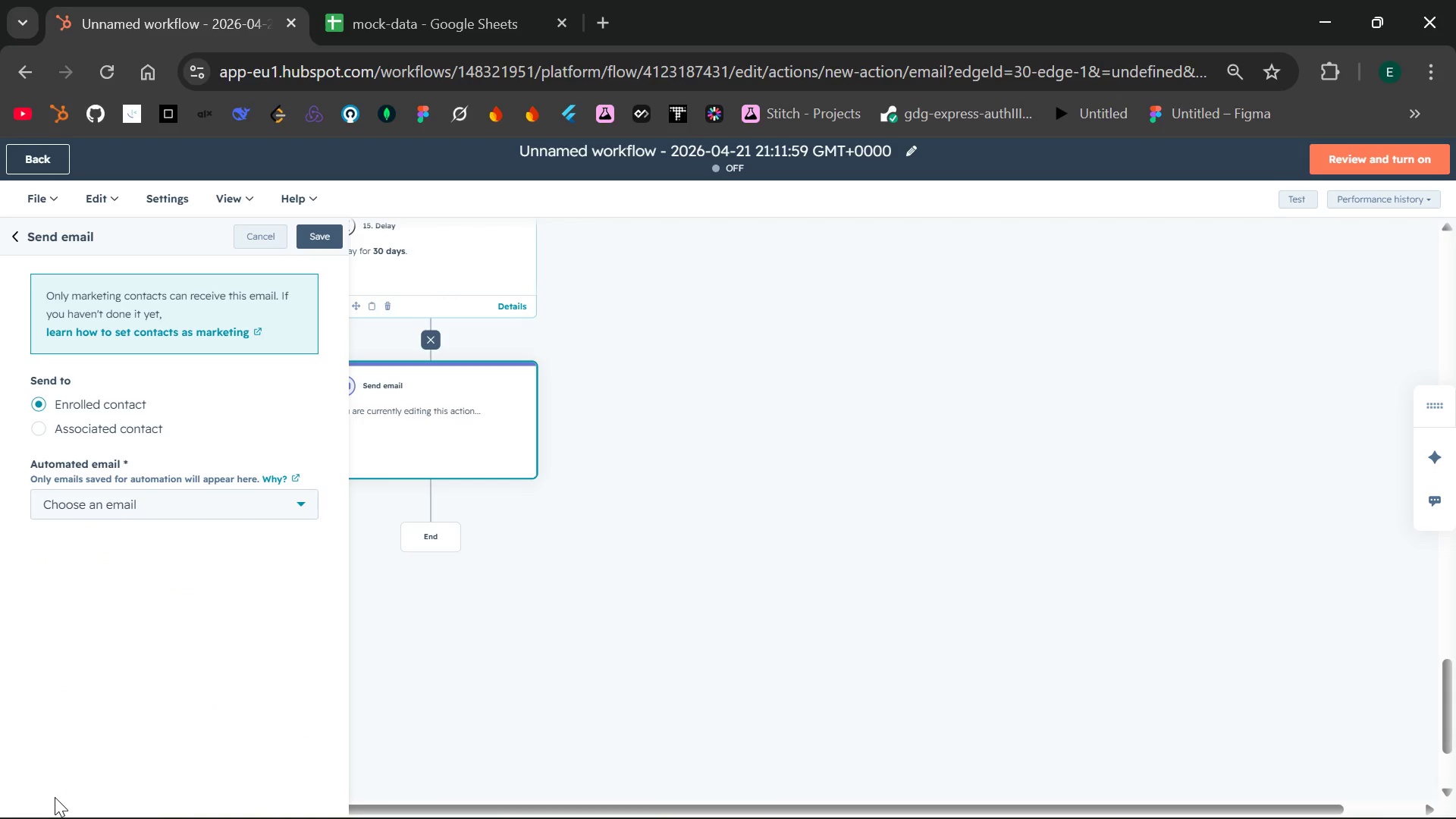 
wait(12.83)
 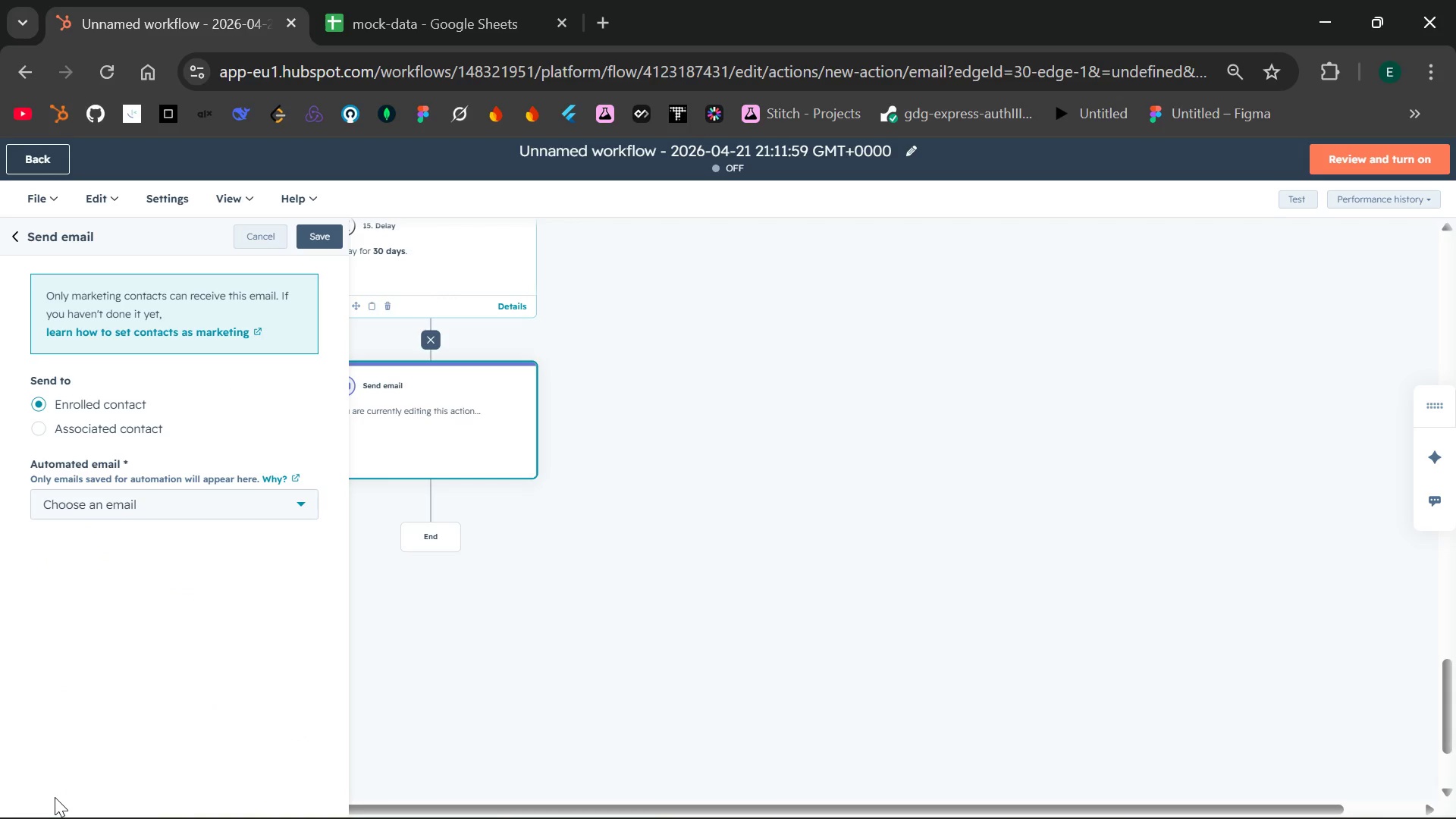 
left_click([325, 235])
 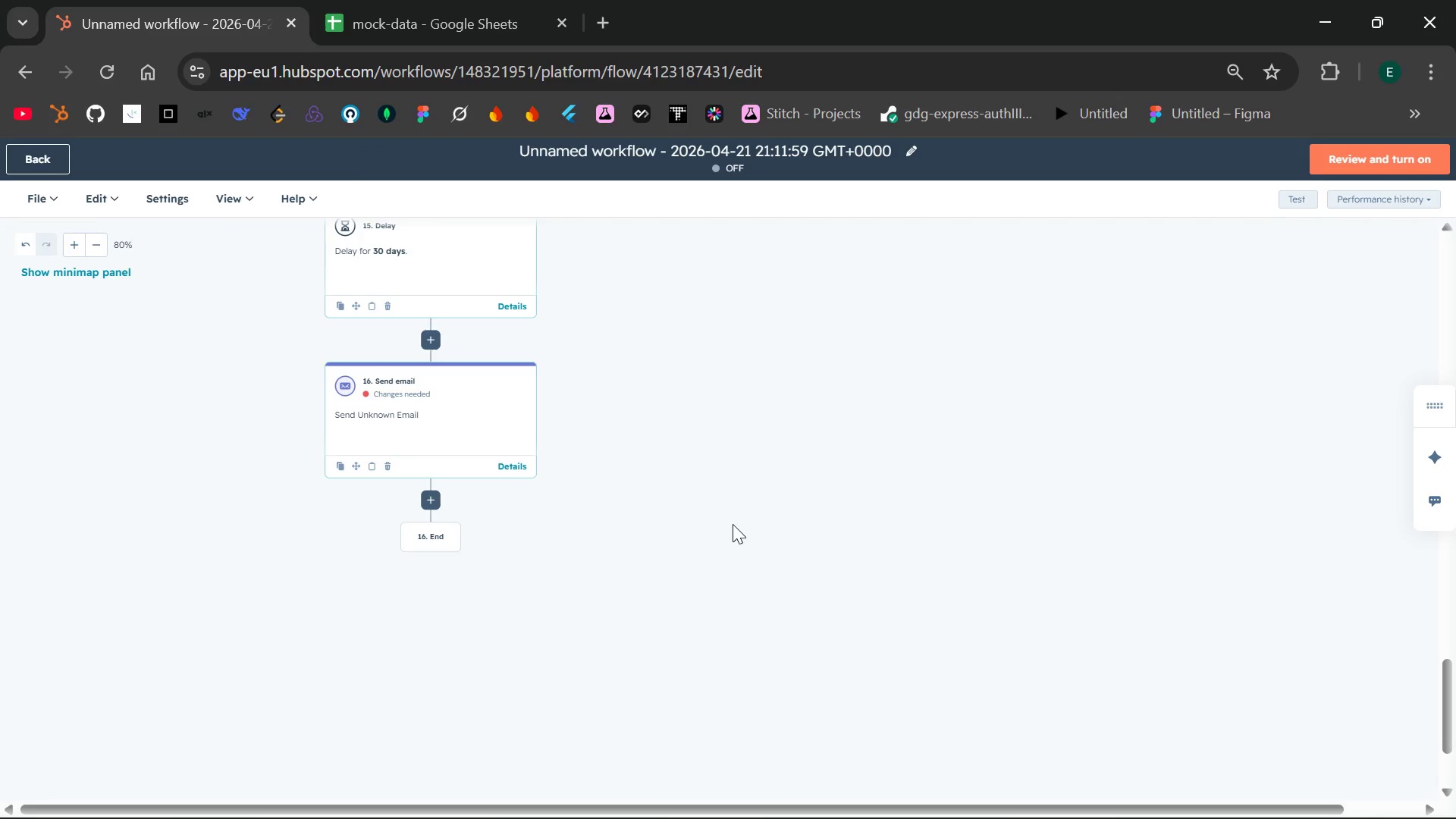 
left_click([408, 389])
 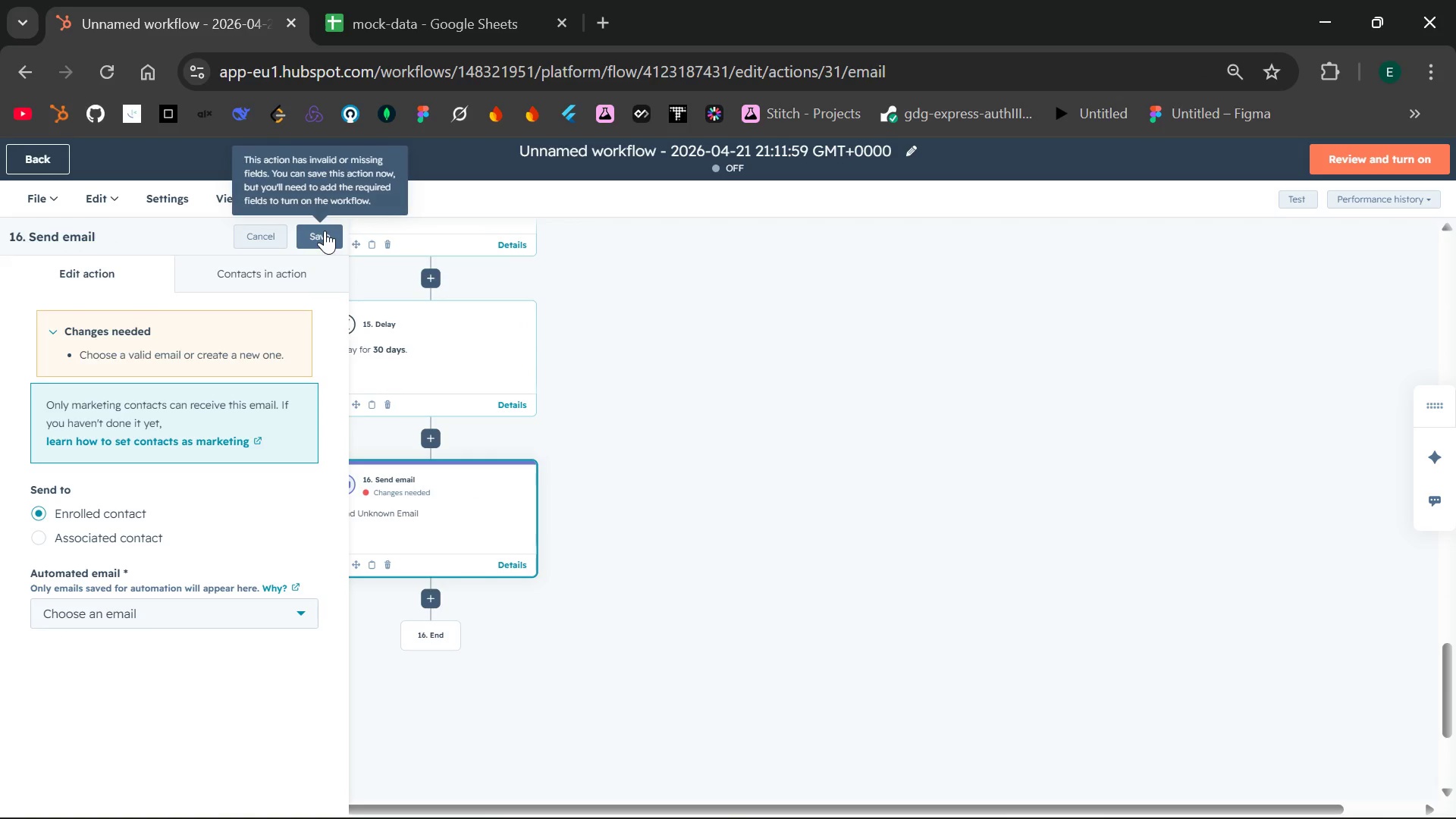 
left_click([182, 623])
 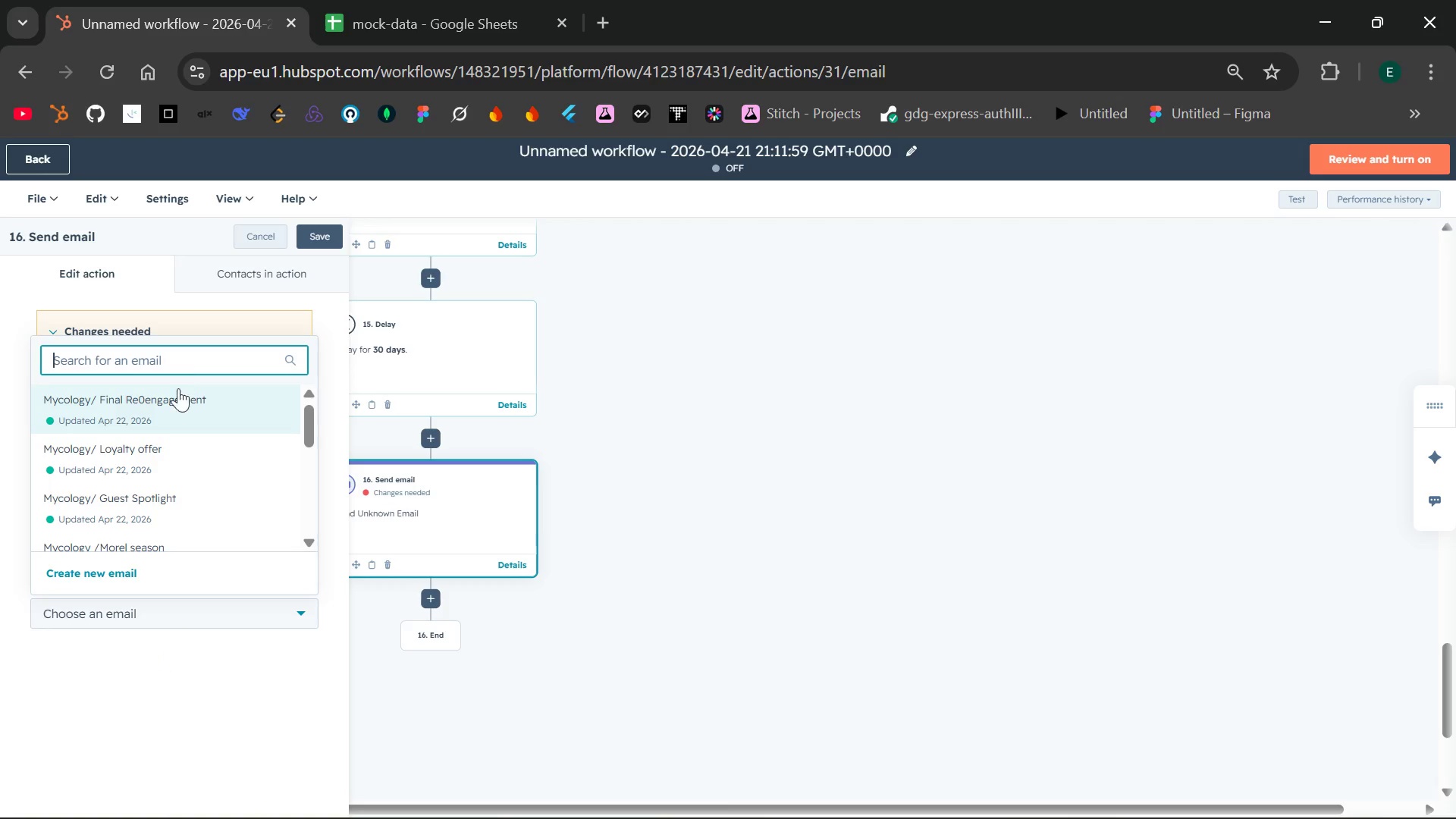 
left_click([178, 399])
 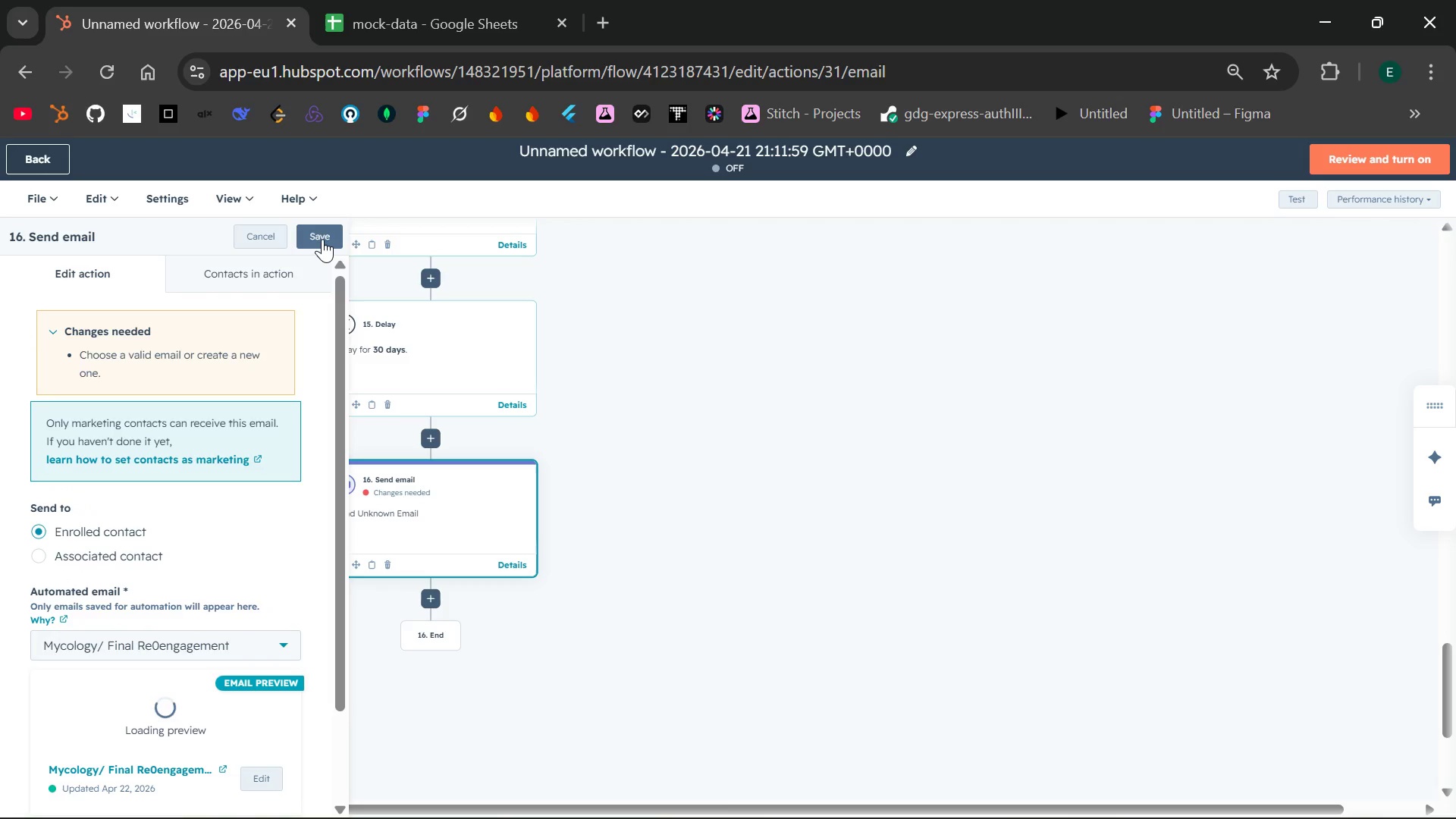 
wait(5.52)
 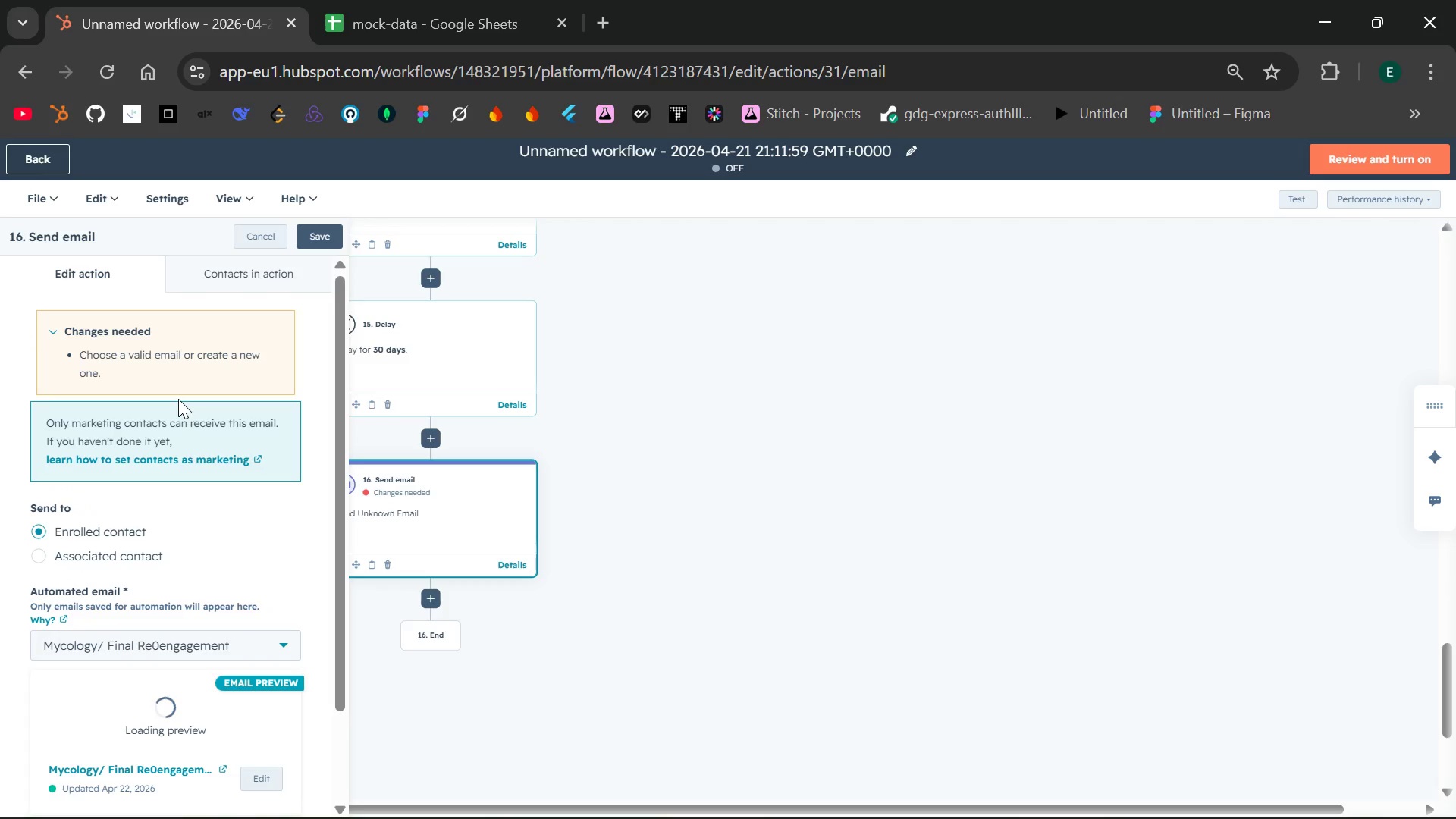 
left_click([322, 239])